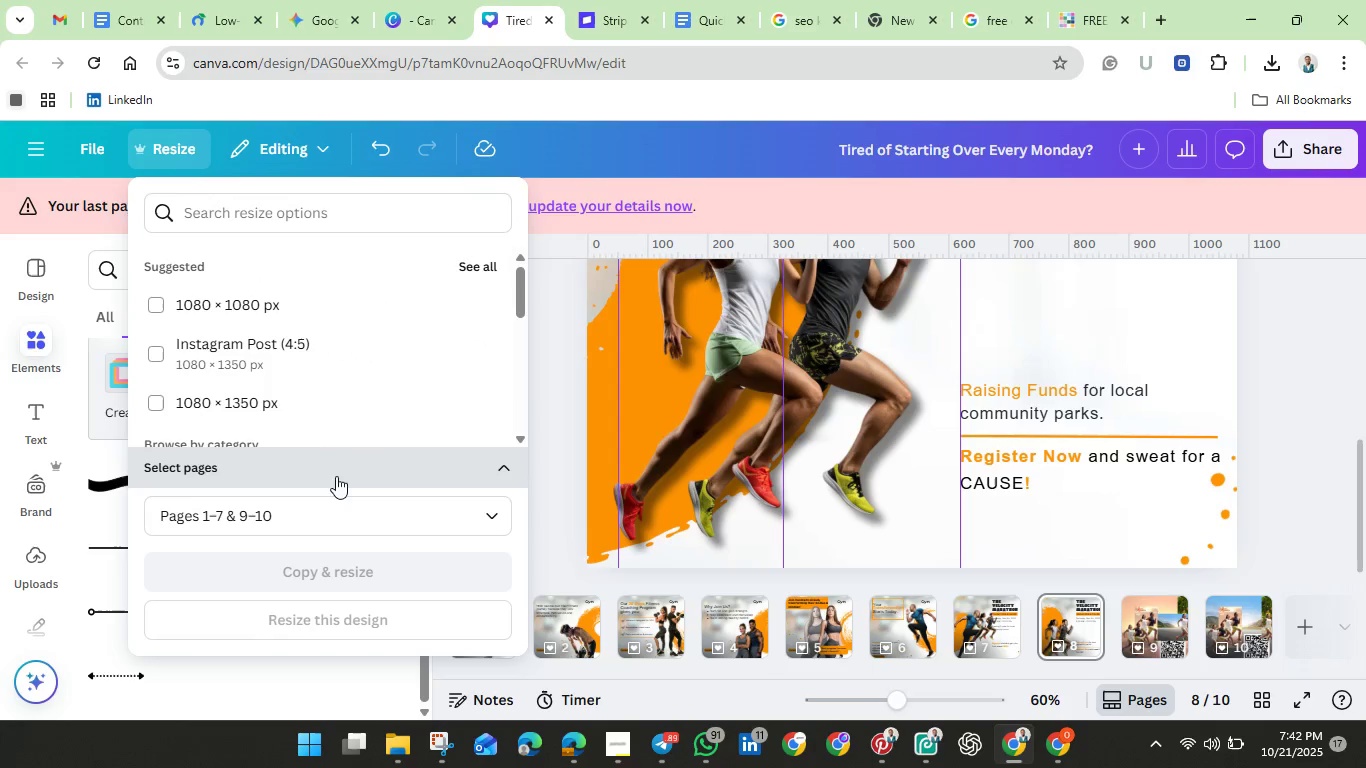 
wait(5.47)
 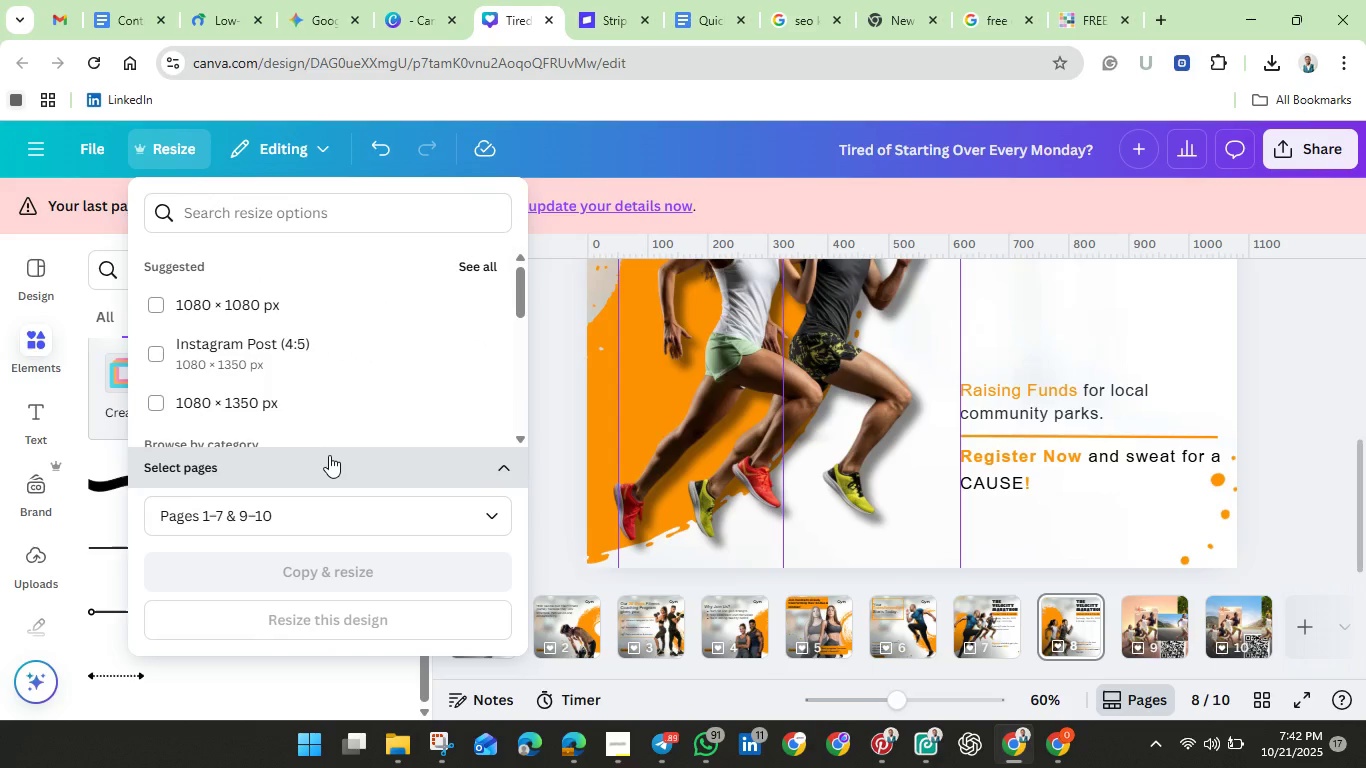 
left_click([328, 506])
 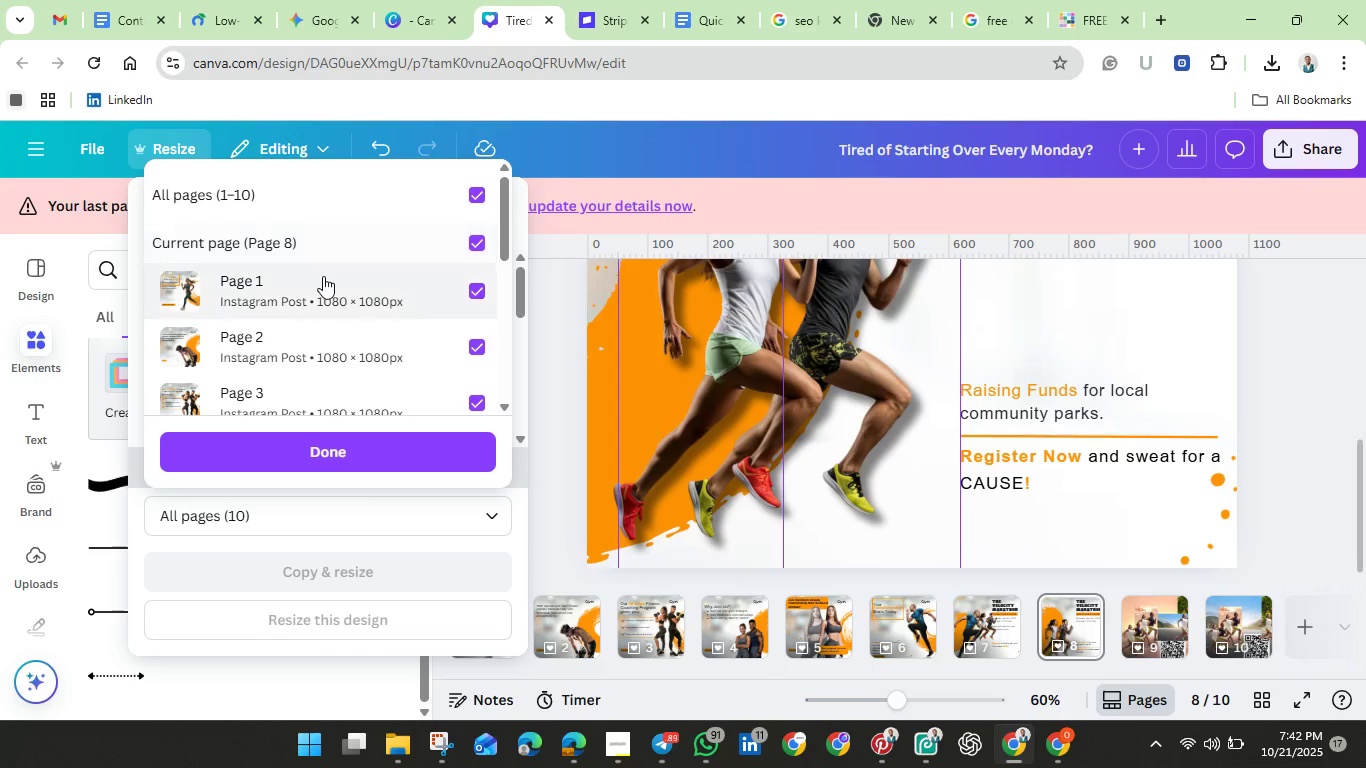 
left_click([324, 253])
 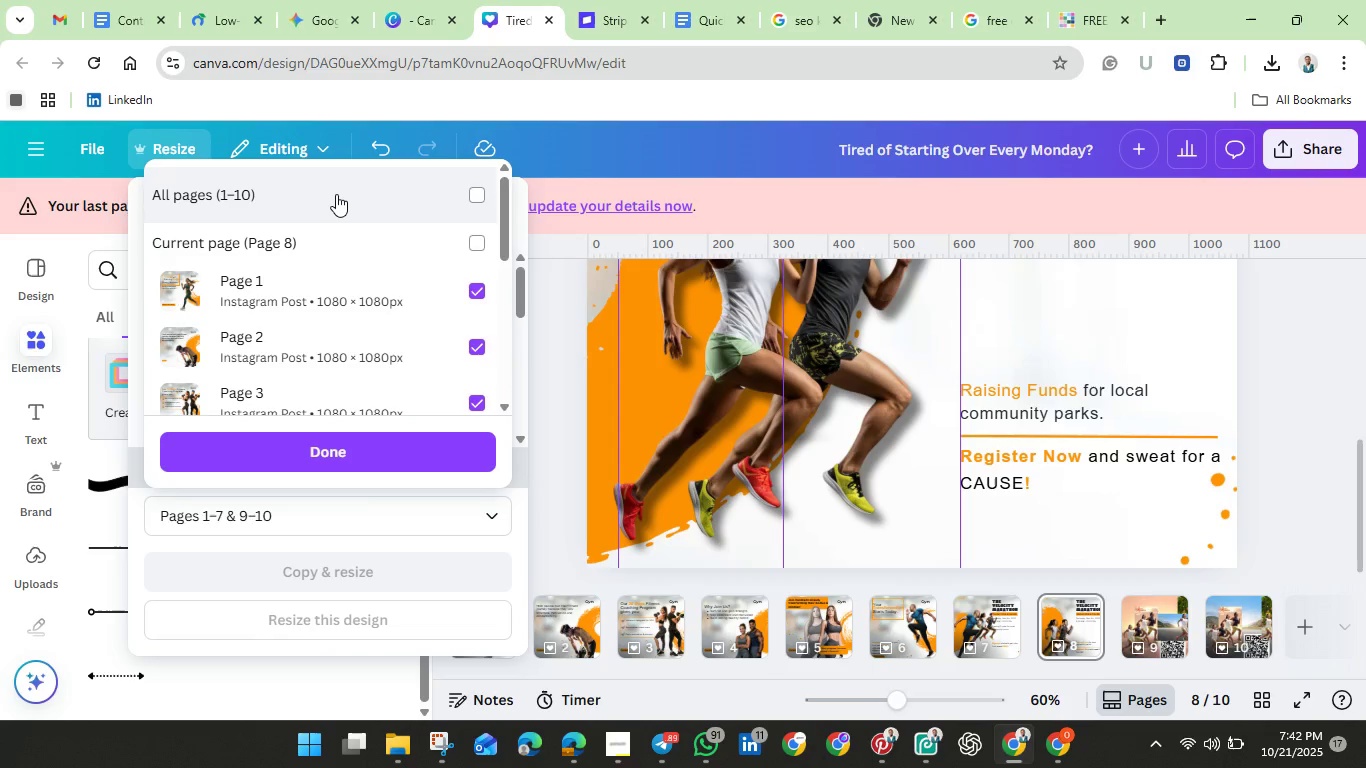 
left_click([336, 194])
 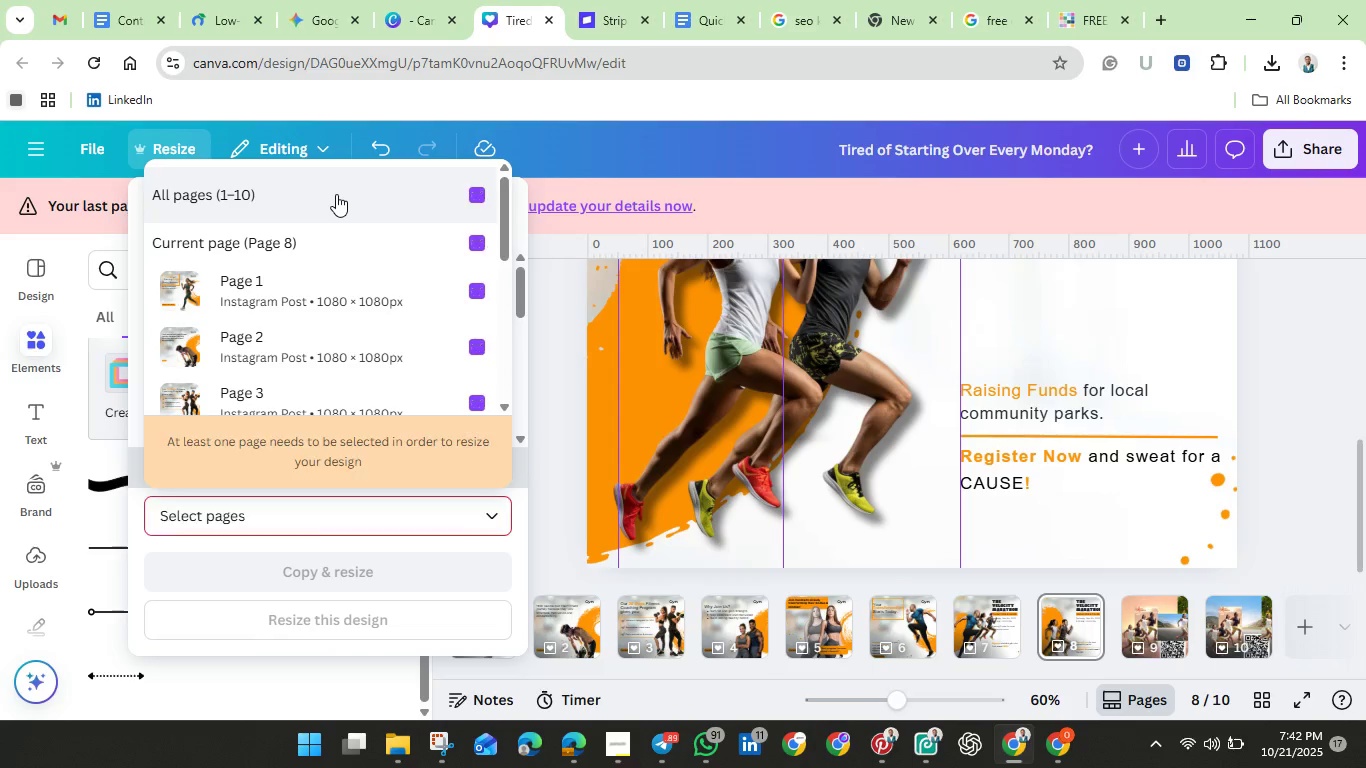 
double_click([336, 194])
 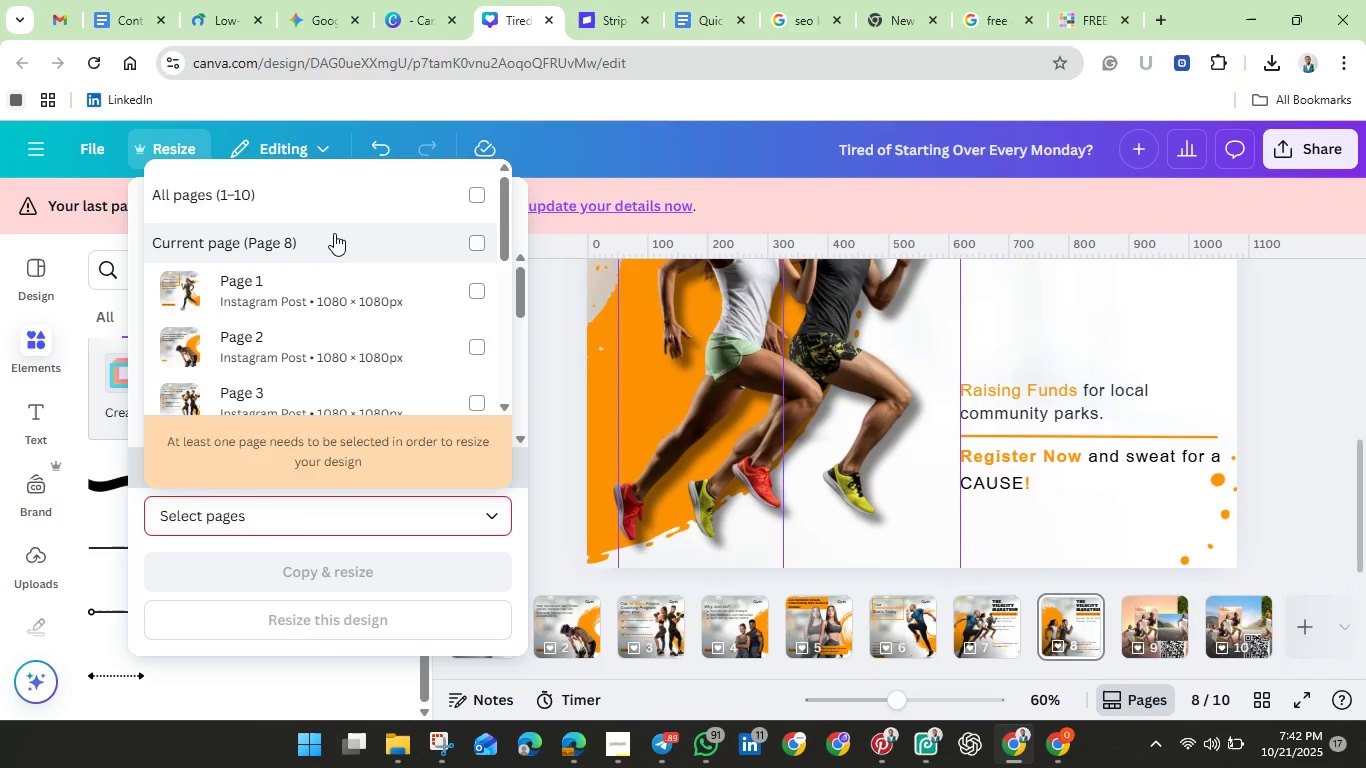 
left_click([334, 233])
 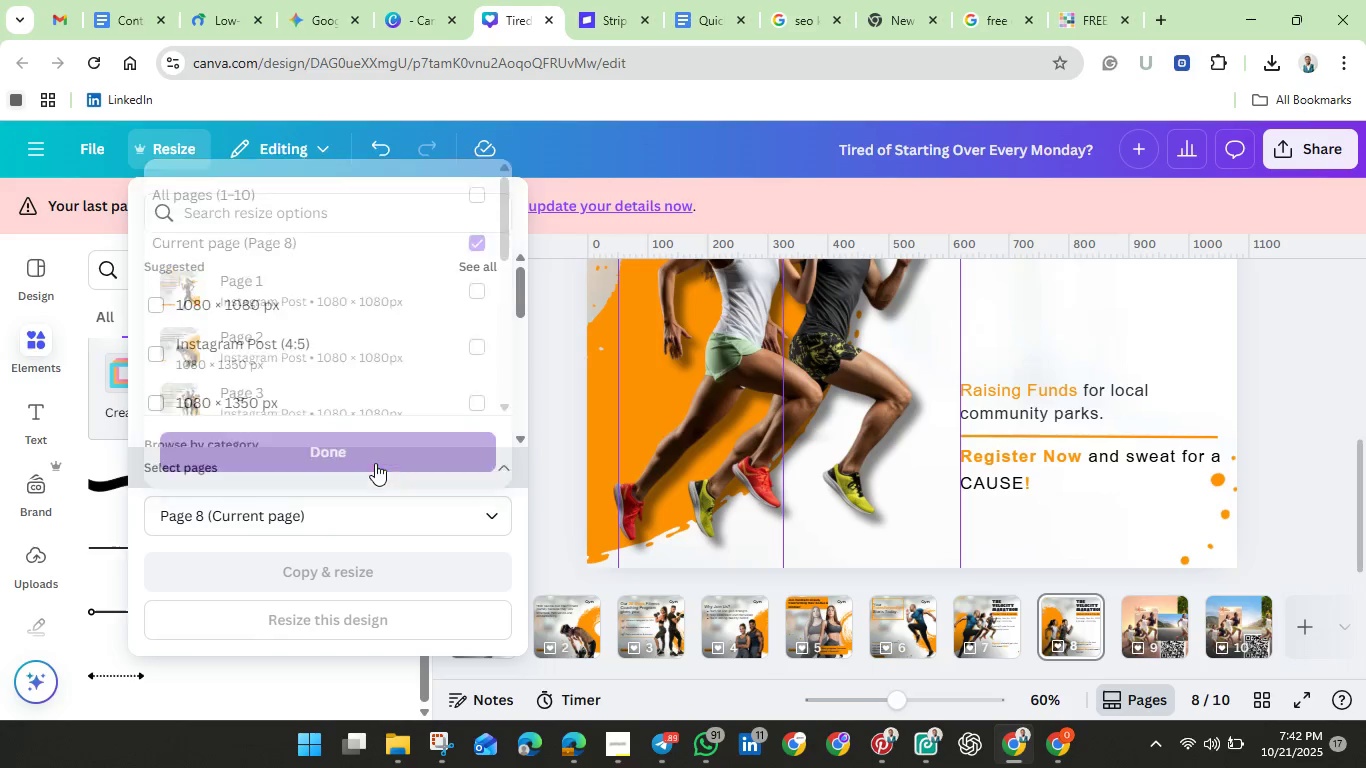 
left_click([375, 463])
 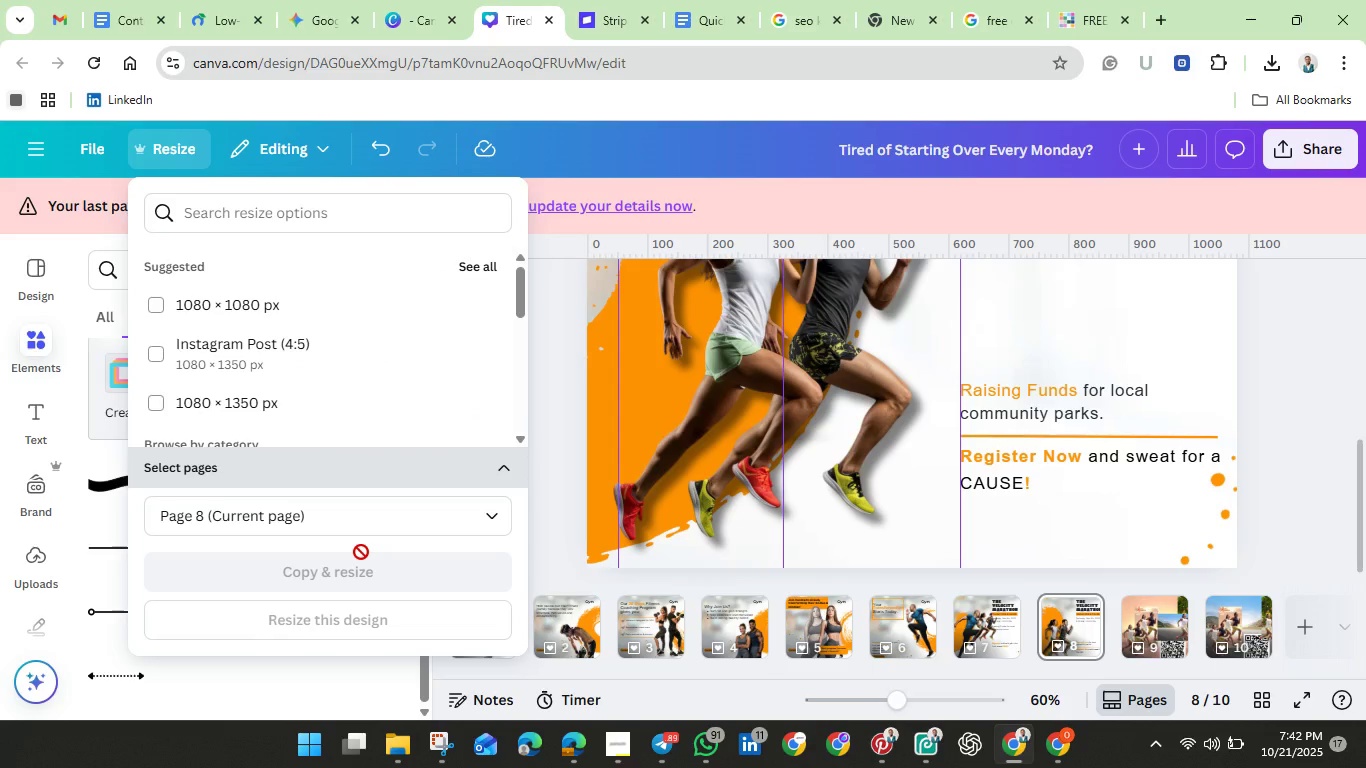 
scroll: coordinate [344, 444], scroll_direction: down, amount: 2.0
 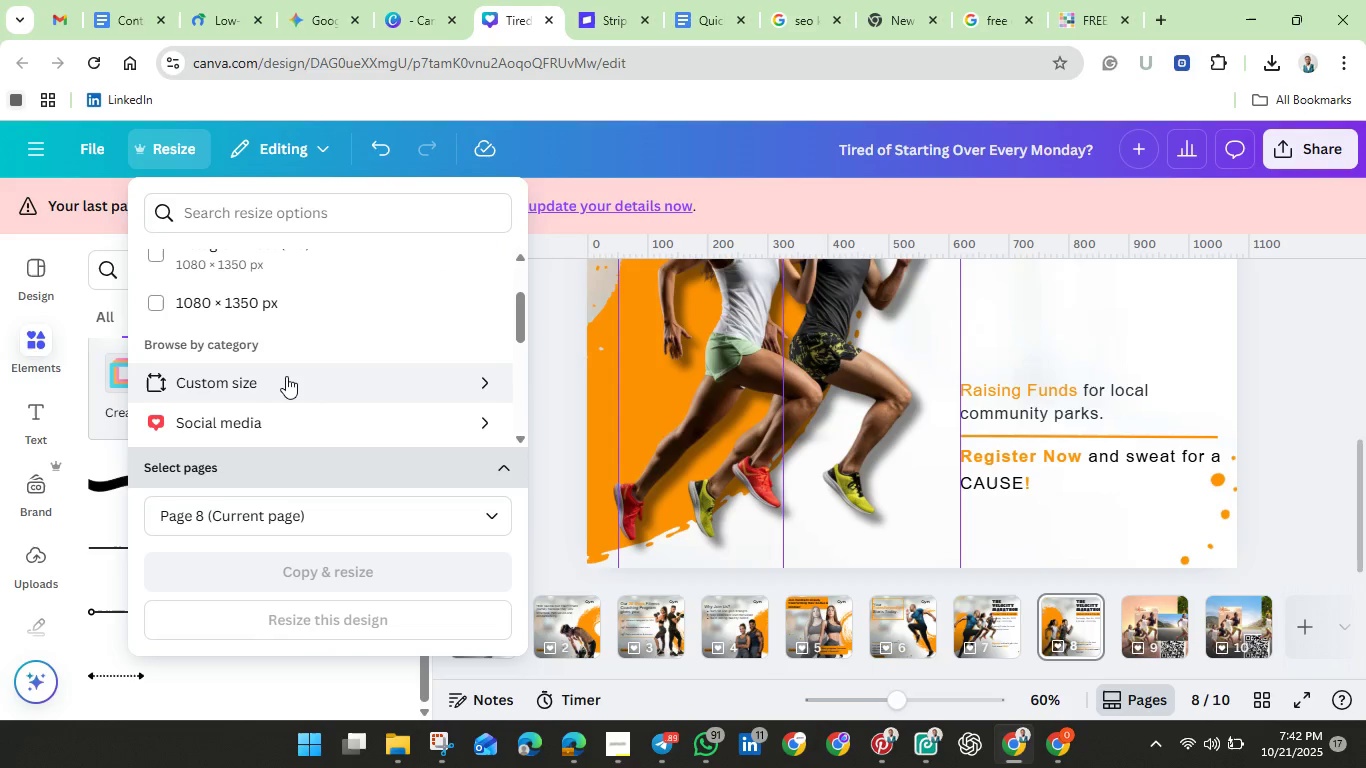 
left_click([286, 376])
 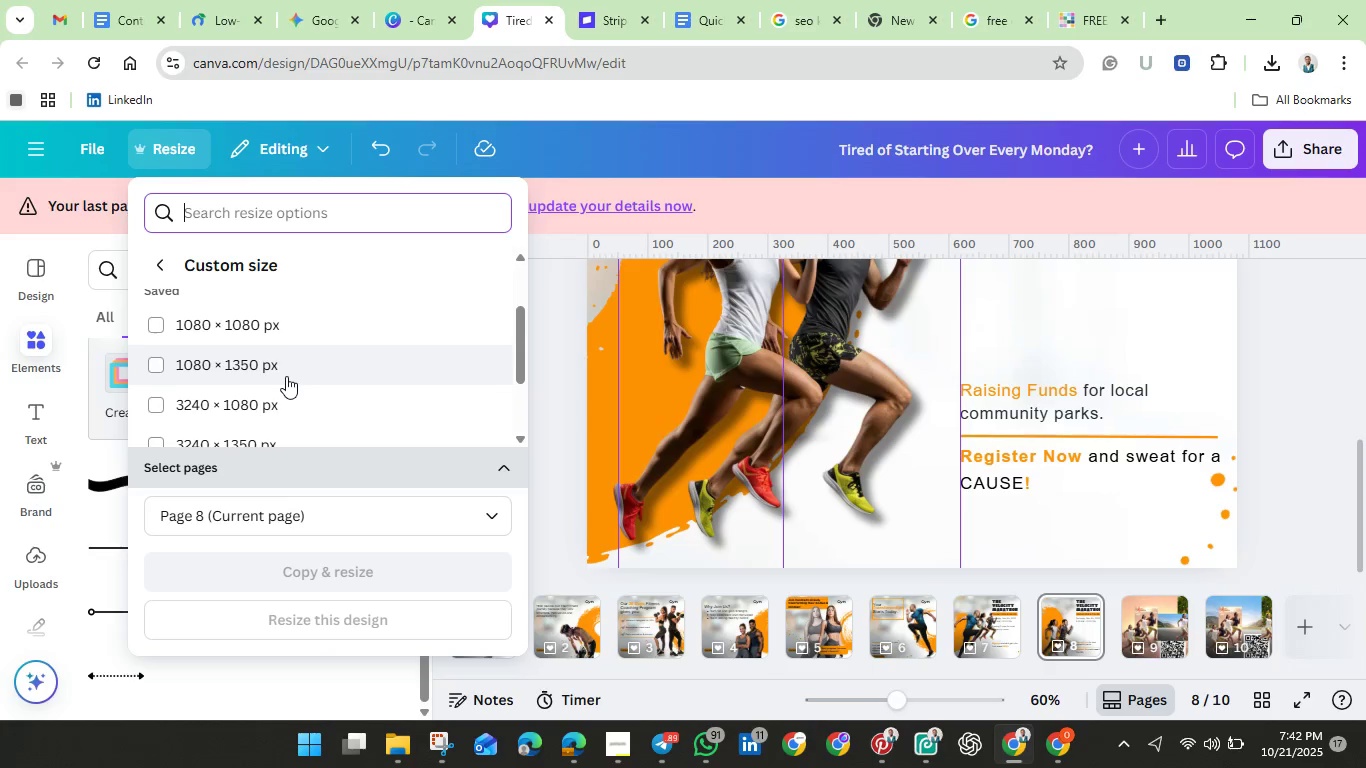 
scroll: coordinate [286, 376], scroll_direction: down, amount: 1.0
 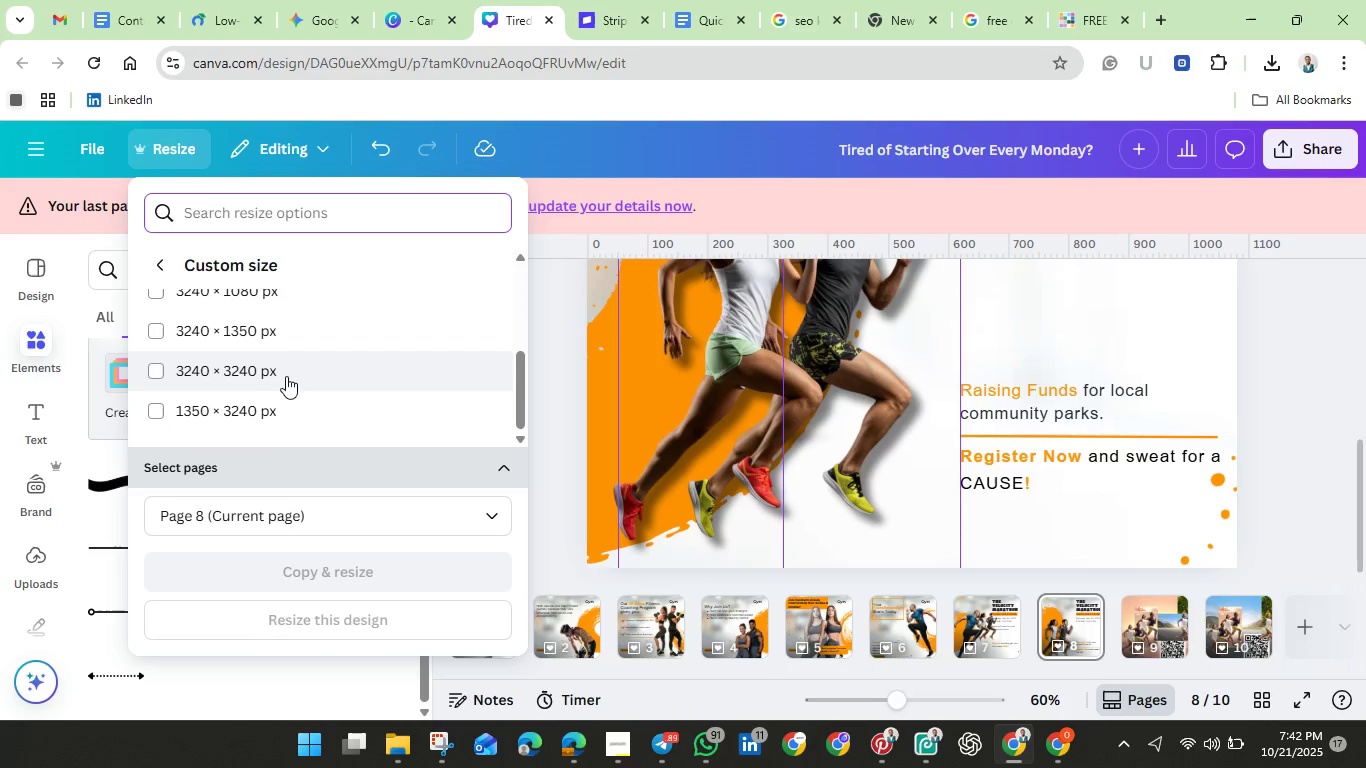 
scroll: coordinate [285, 362], scroll_direction: up, amount: 5.0
 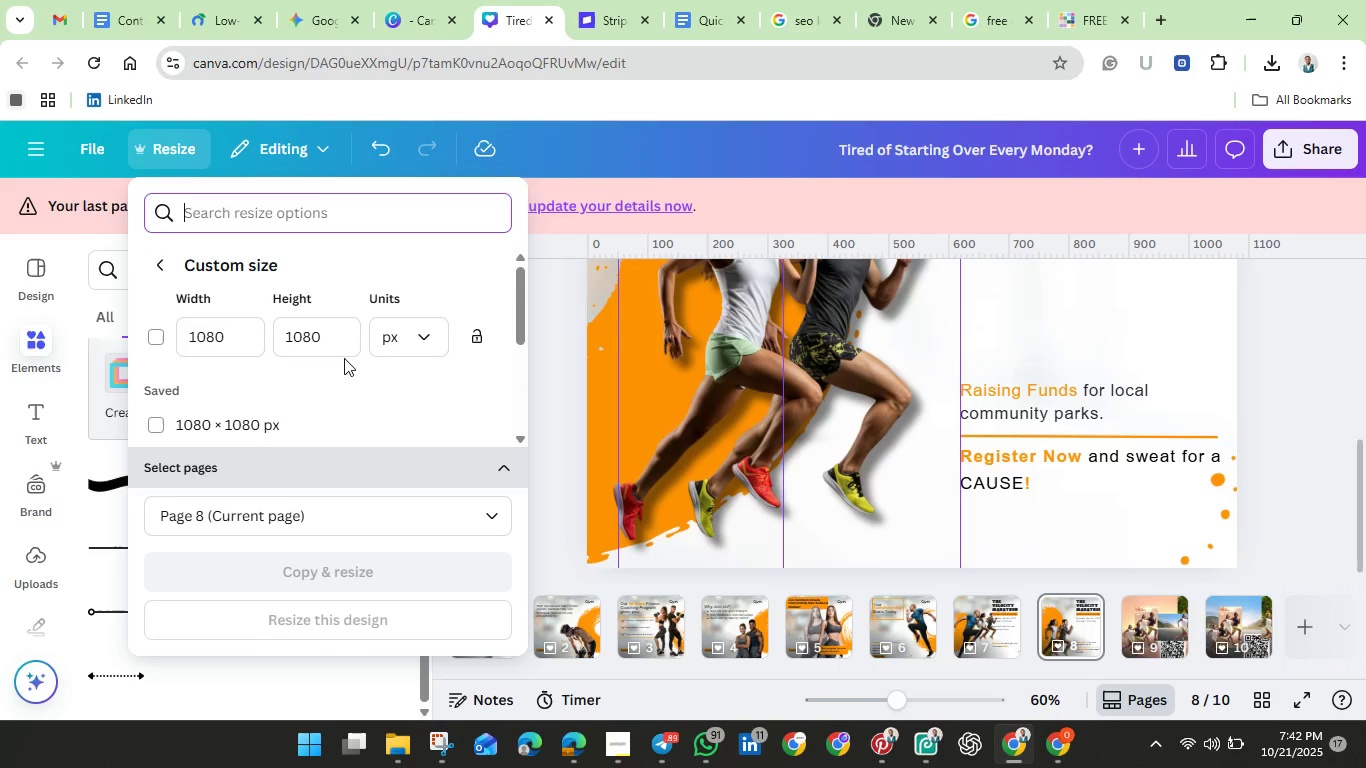 
left_click([338, 336])
 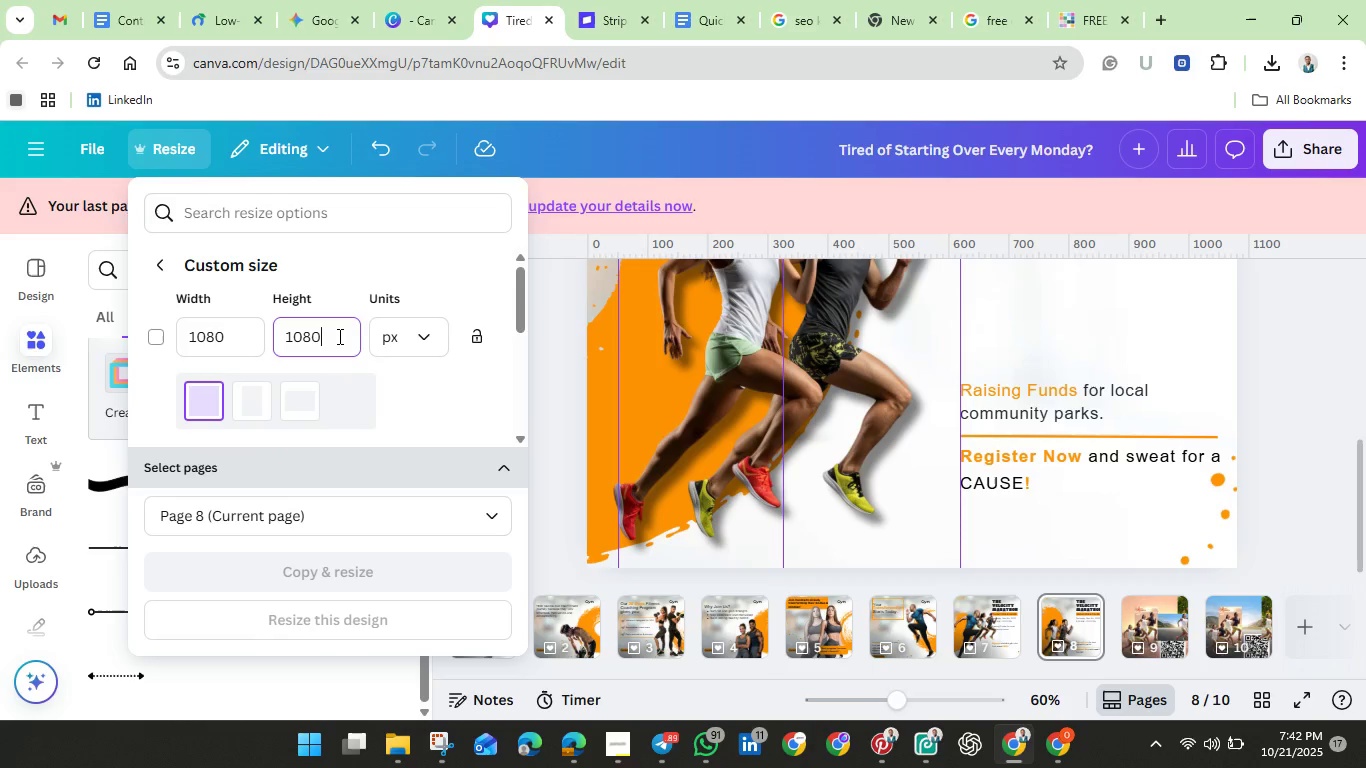 
key(Backspace)
 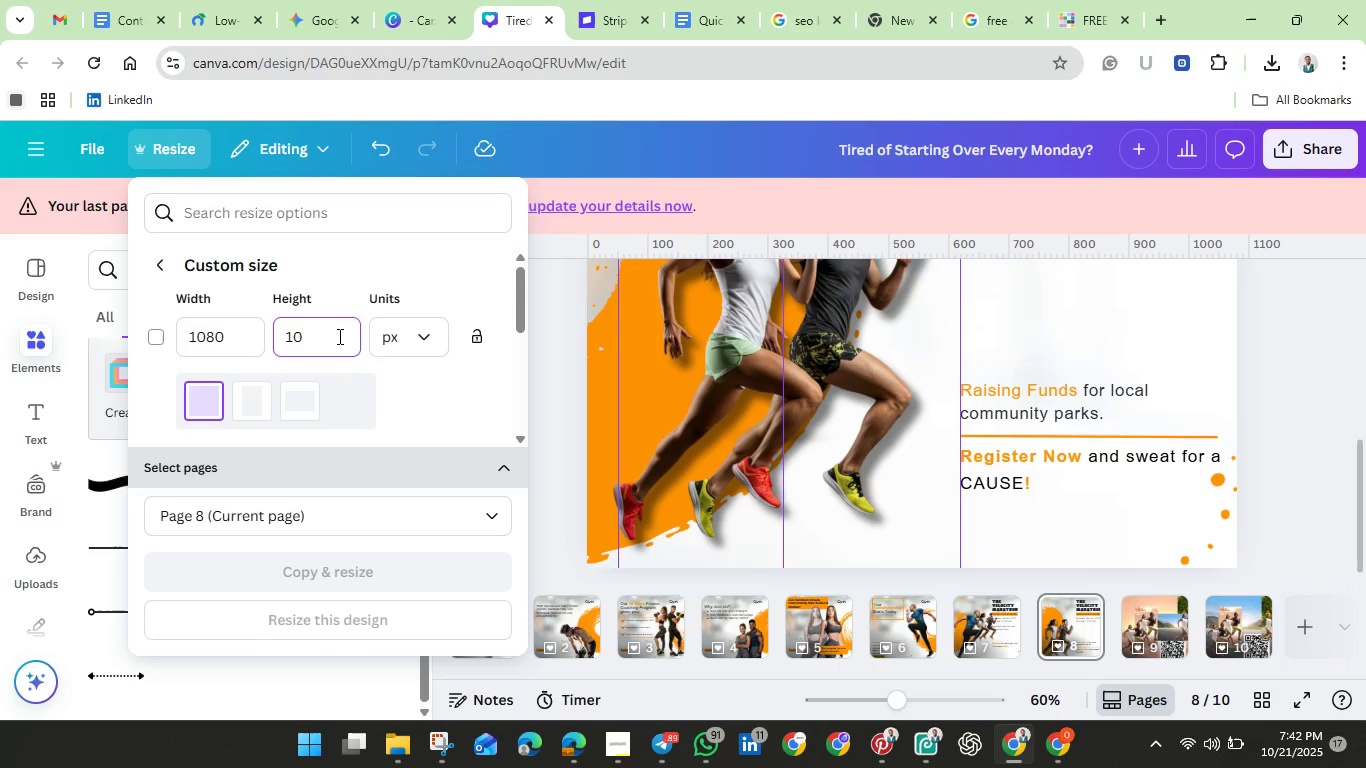 
key(Backspace)
 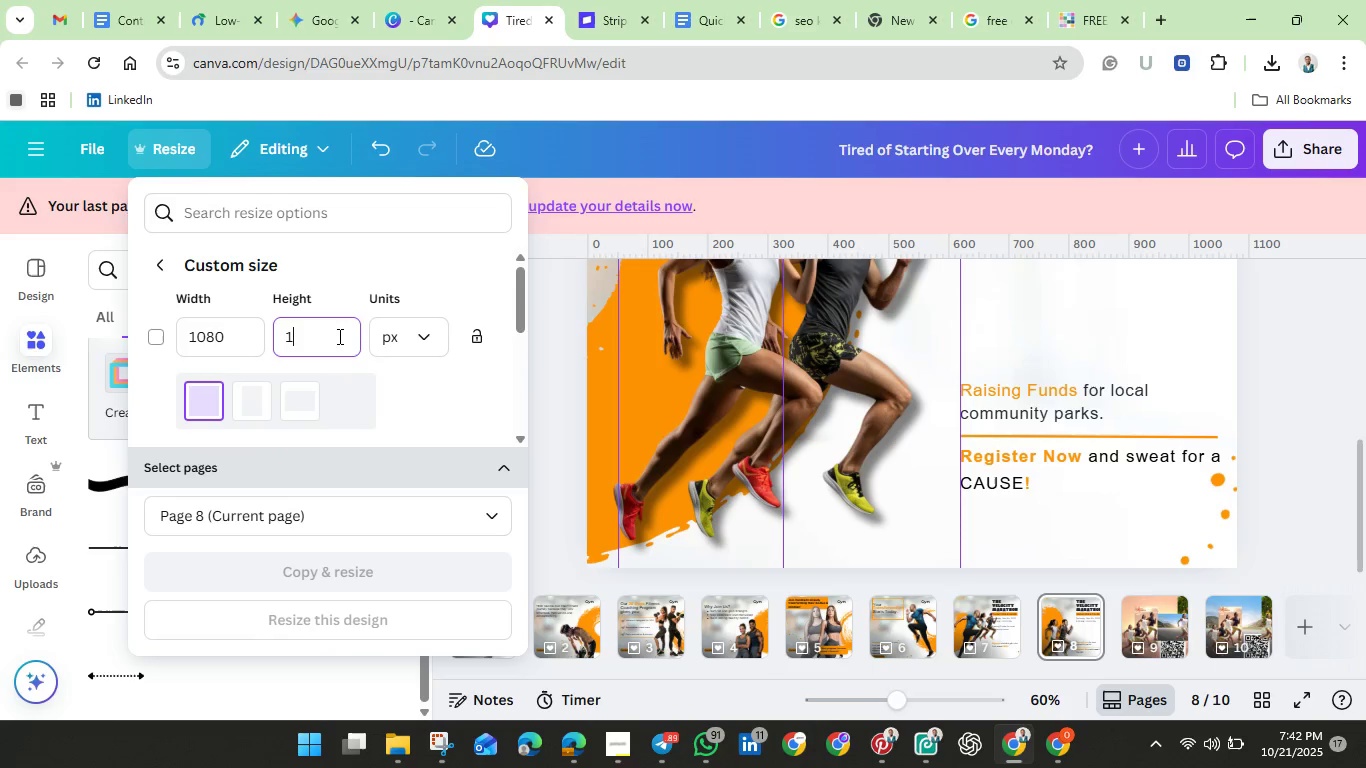 
key(Backspace)
 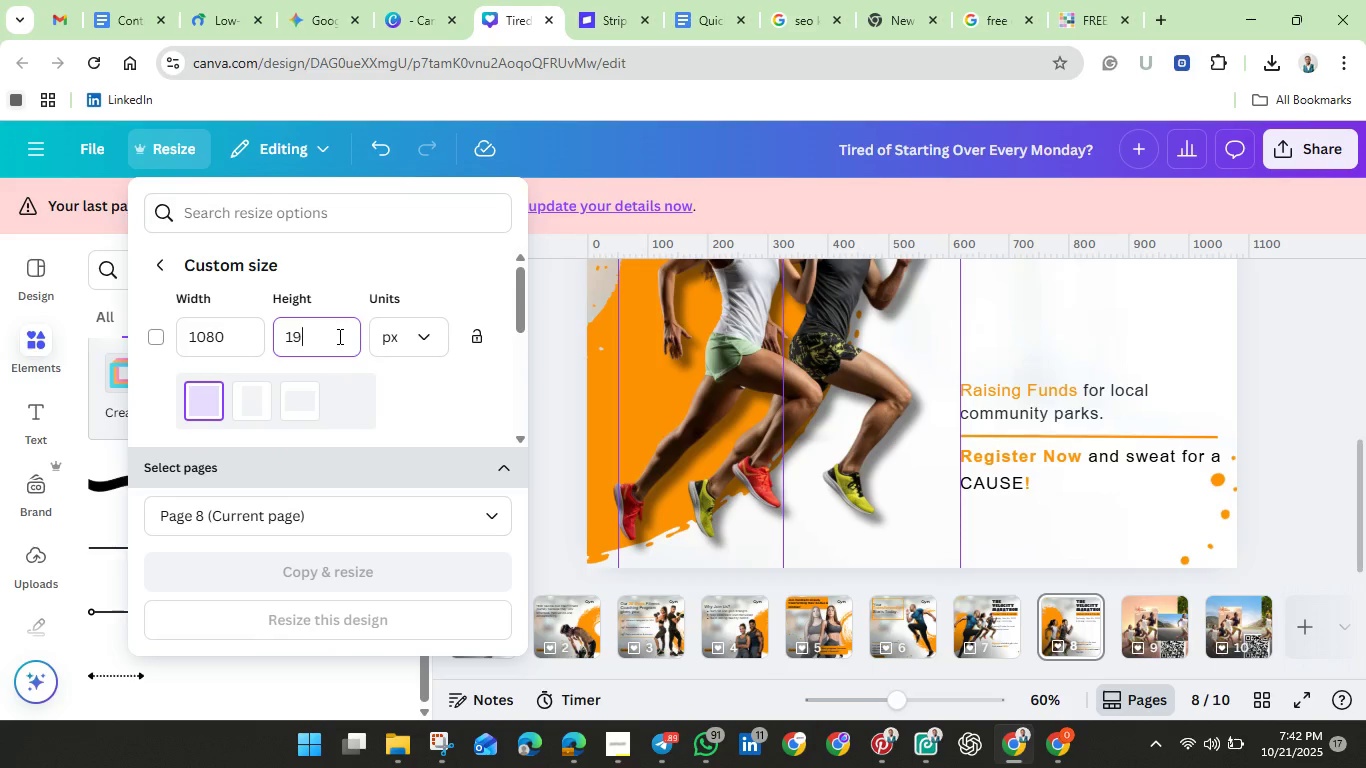 
key(9)
 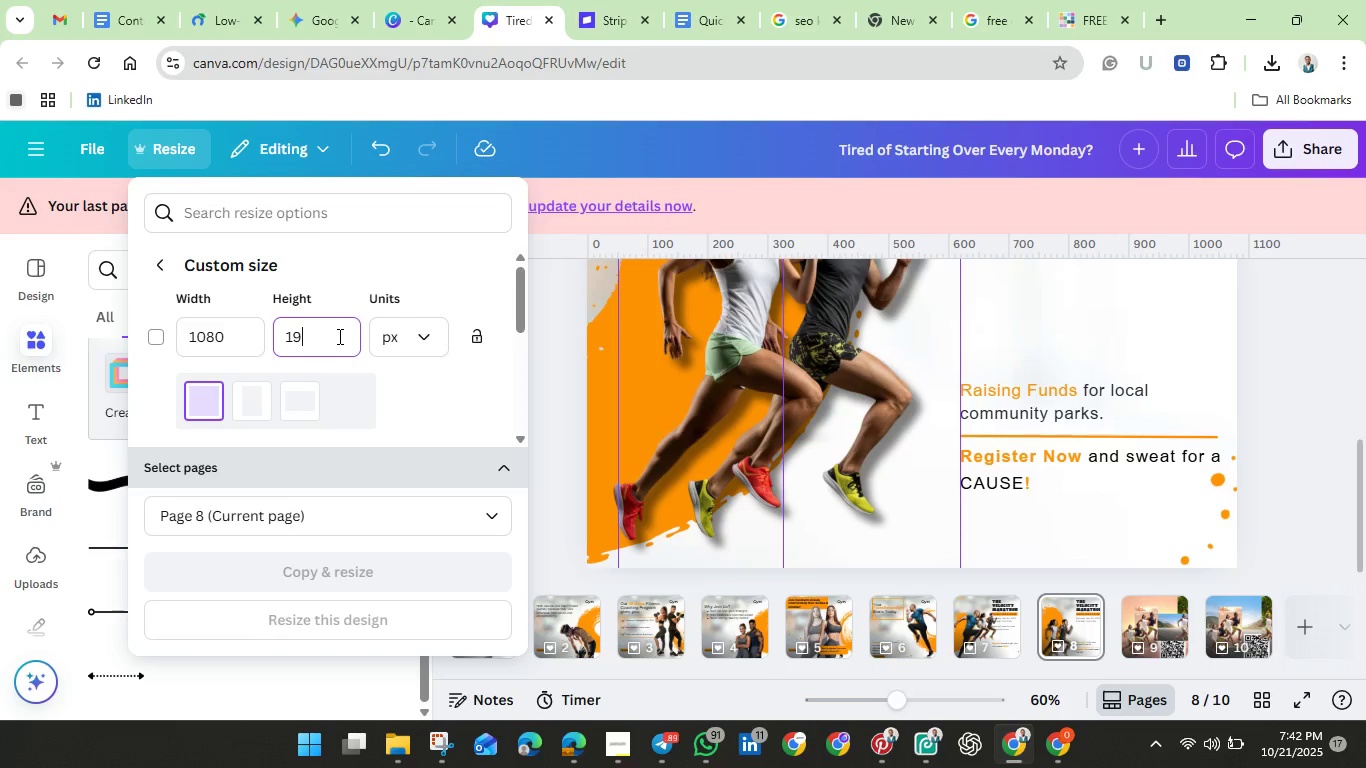 
type(20)
 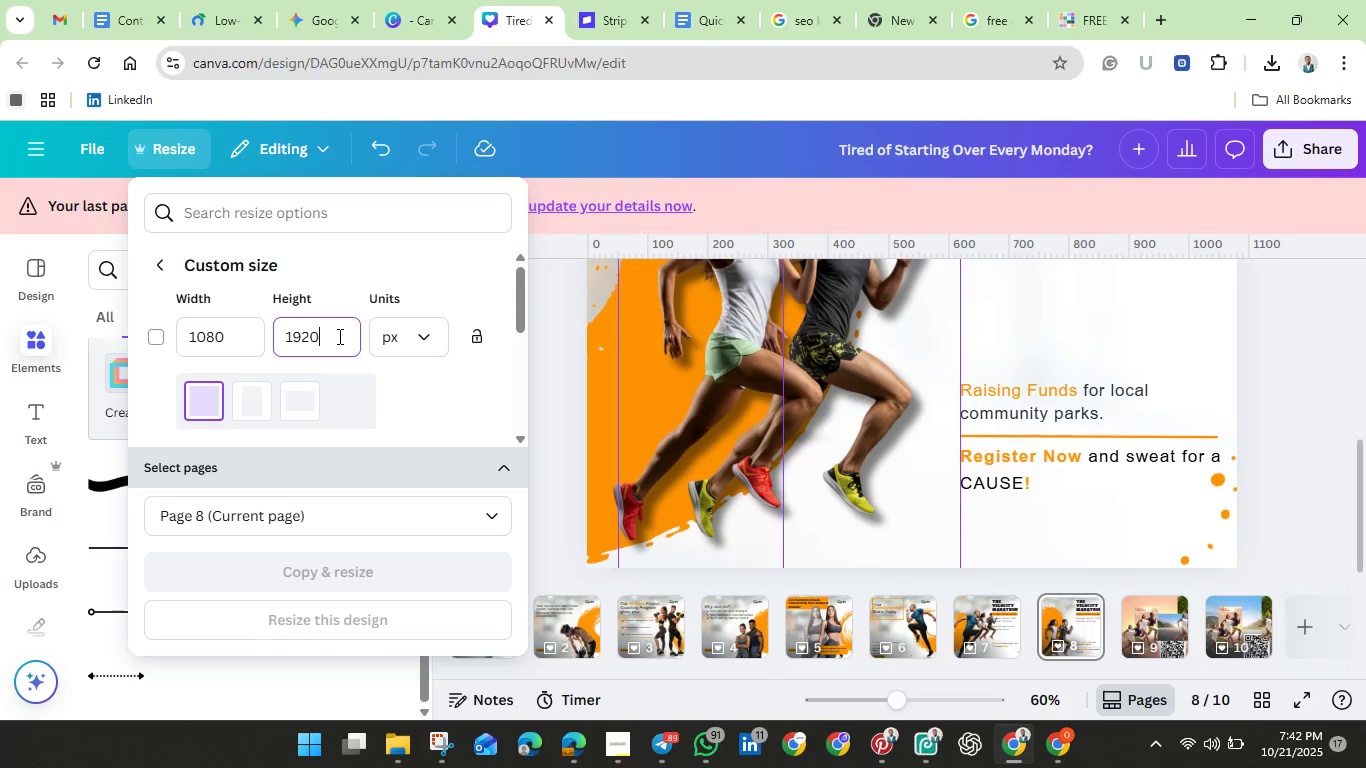 
scroll: coordinate [326, 444], scroll_direction: down, amount: 2.0
 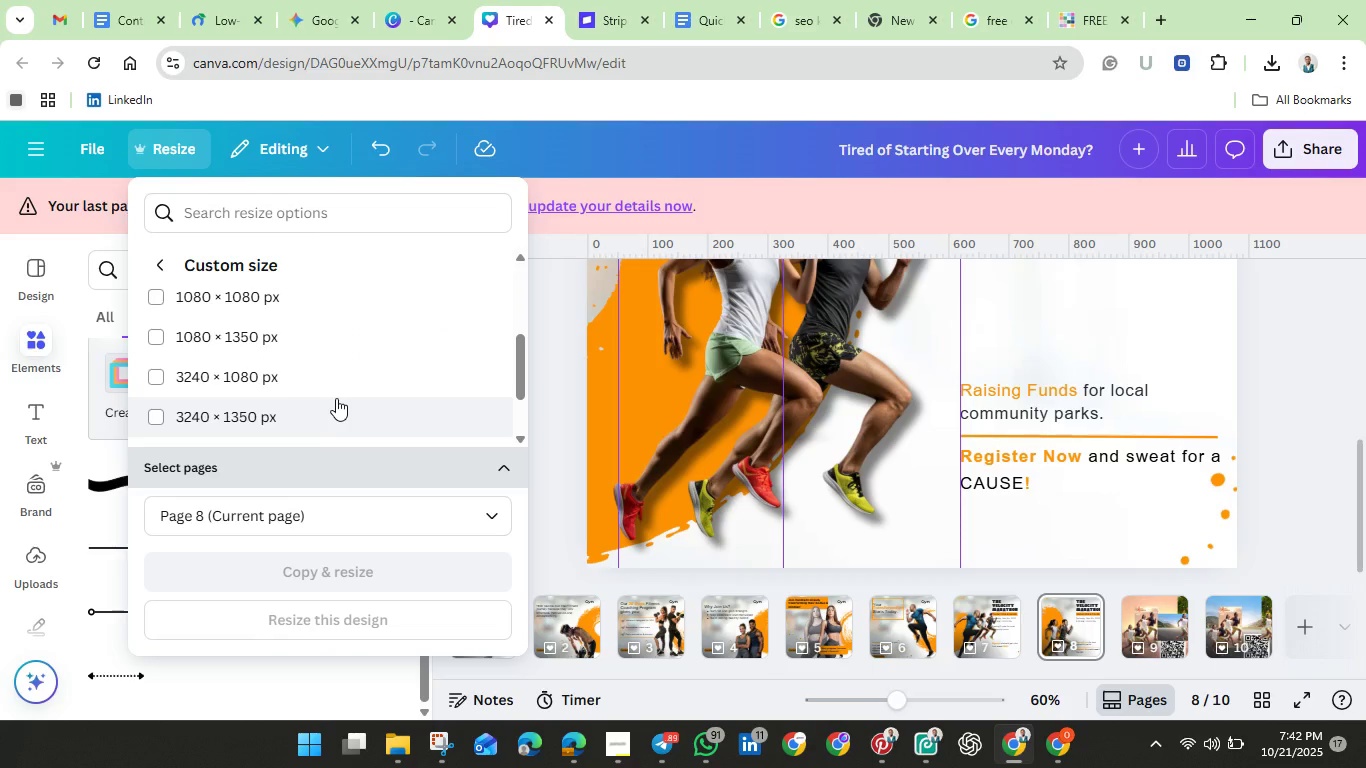 
scroll: coordinate [336, 398], scroll_direction: up, amount: 3.0
 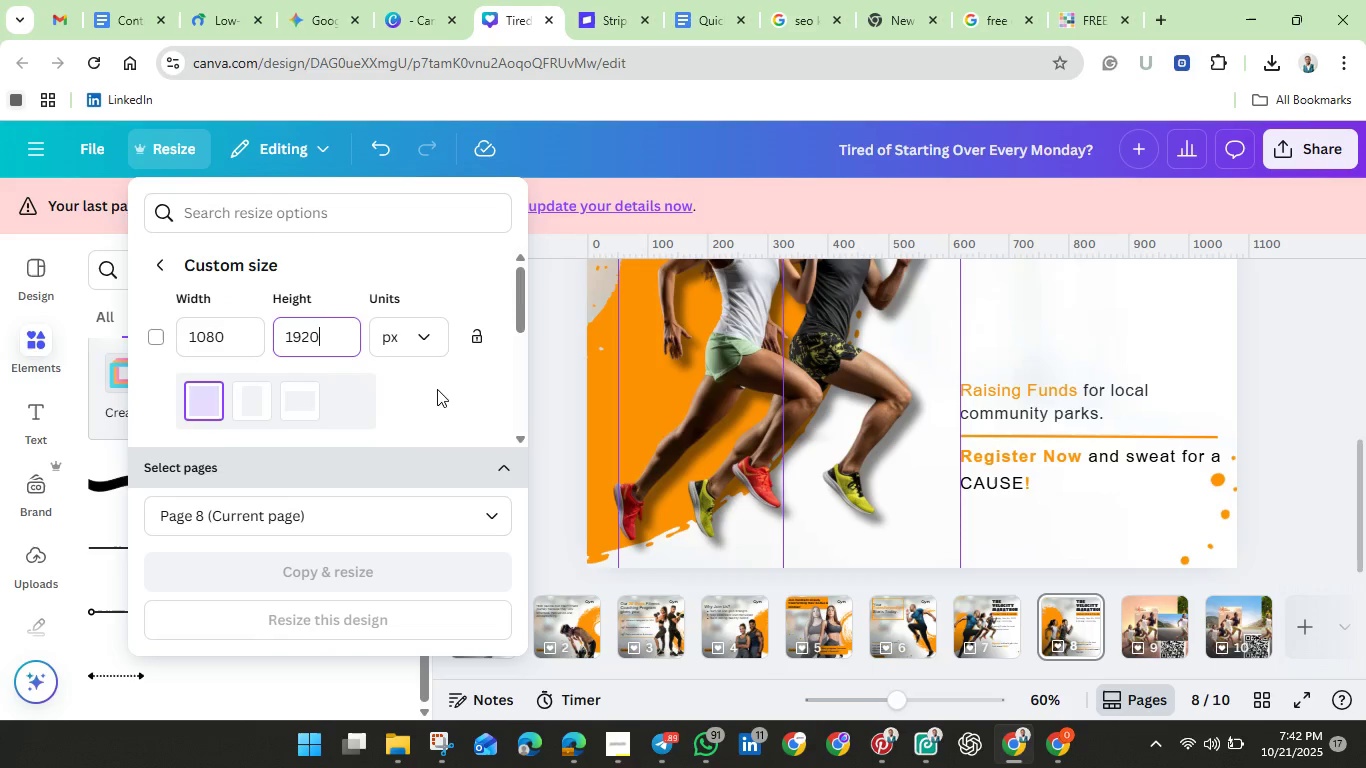 
left_click([437, 389])
 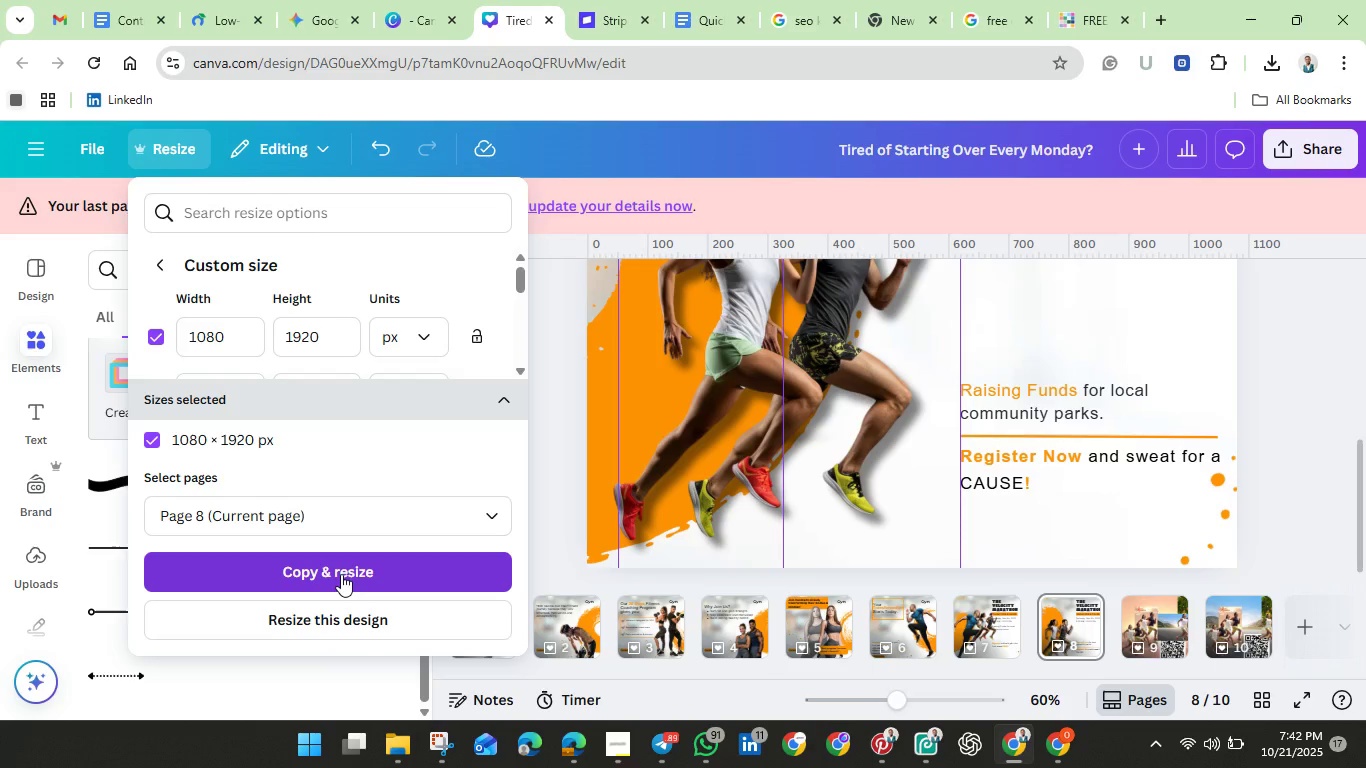 
left_click([343, 574])
 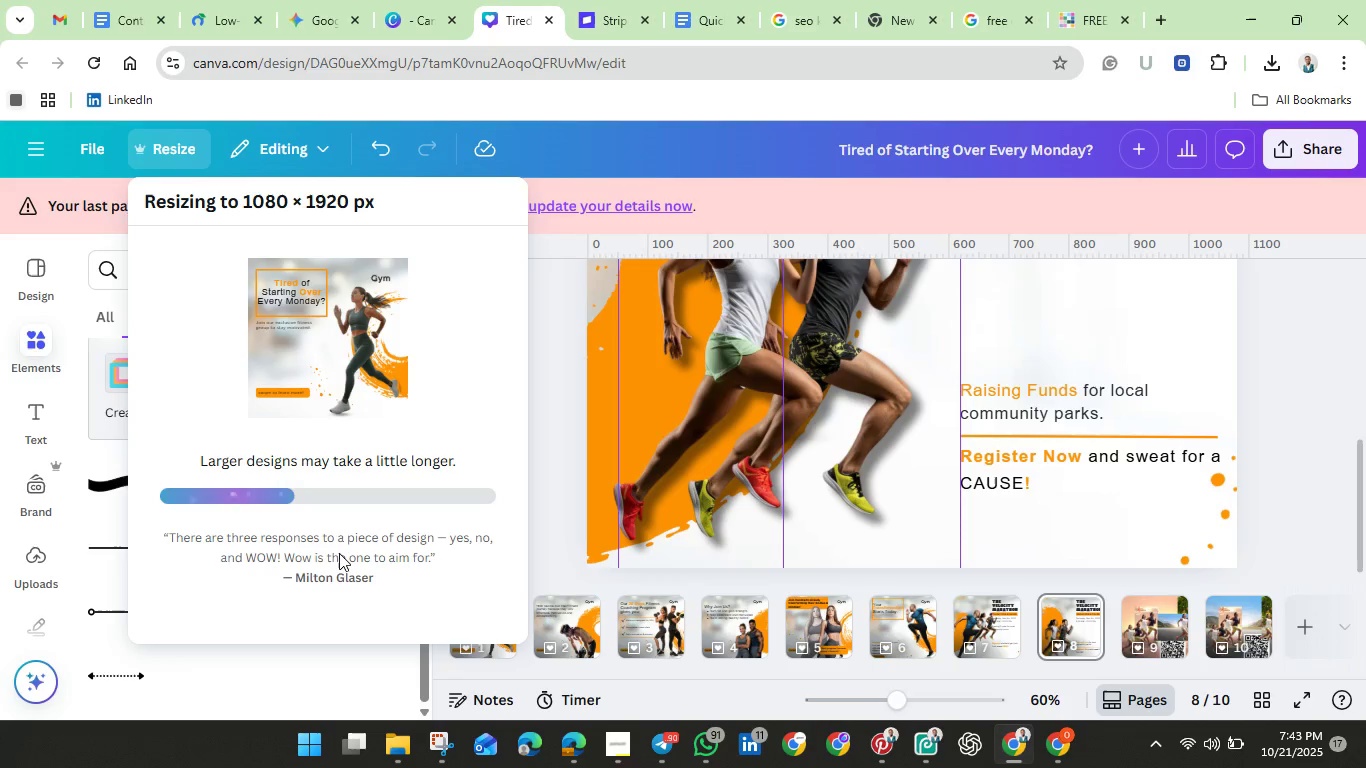 
wait(39.82)
 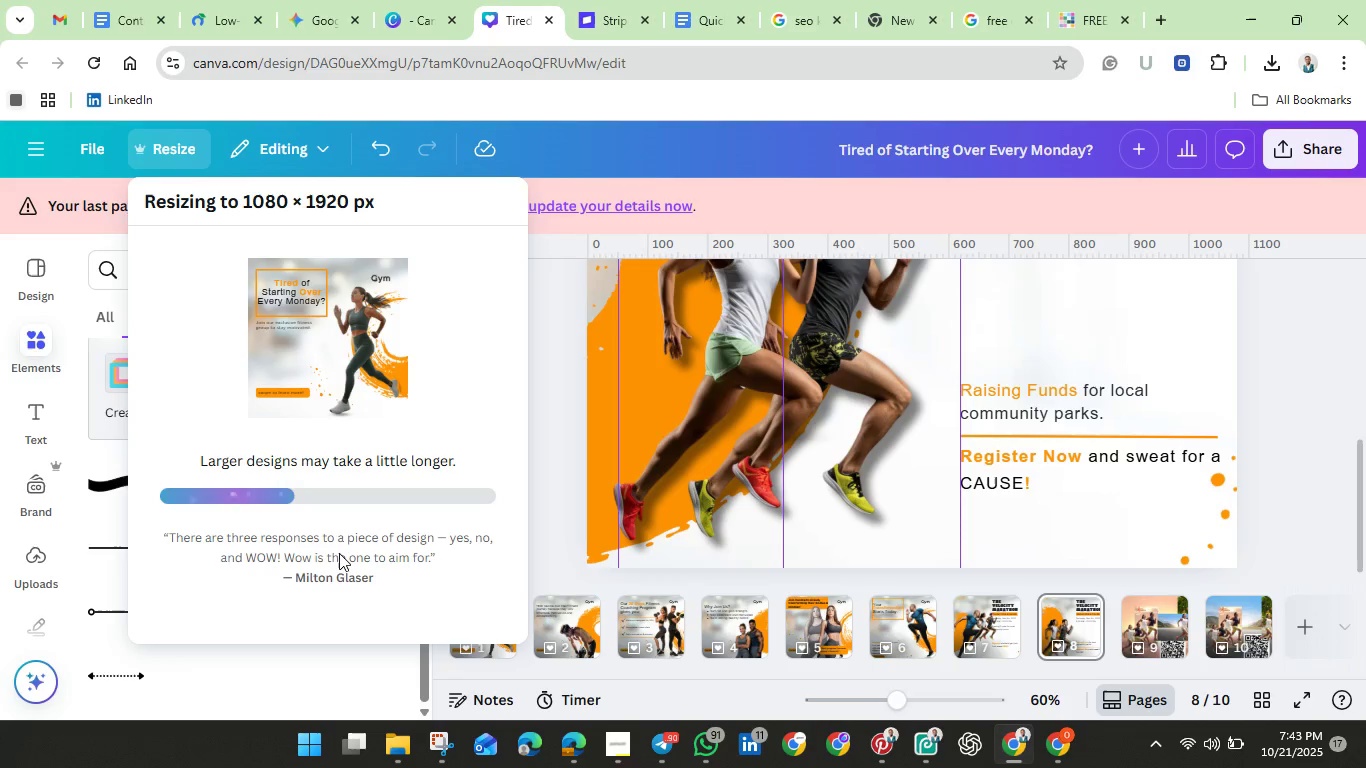 
left_click([362, 370])
 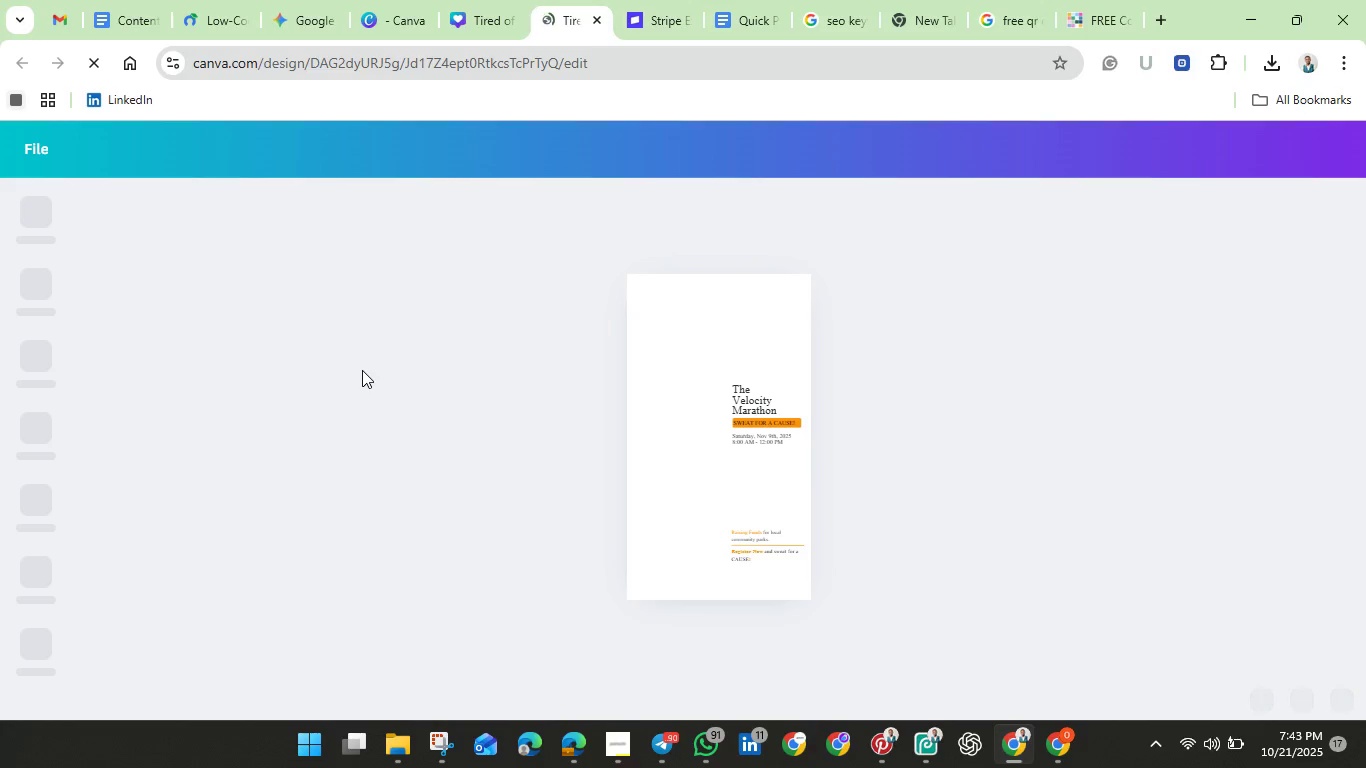 
wait(26.18)
 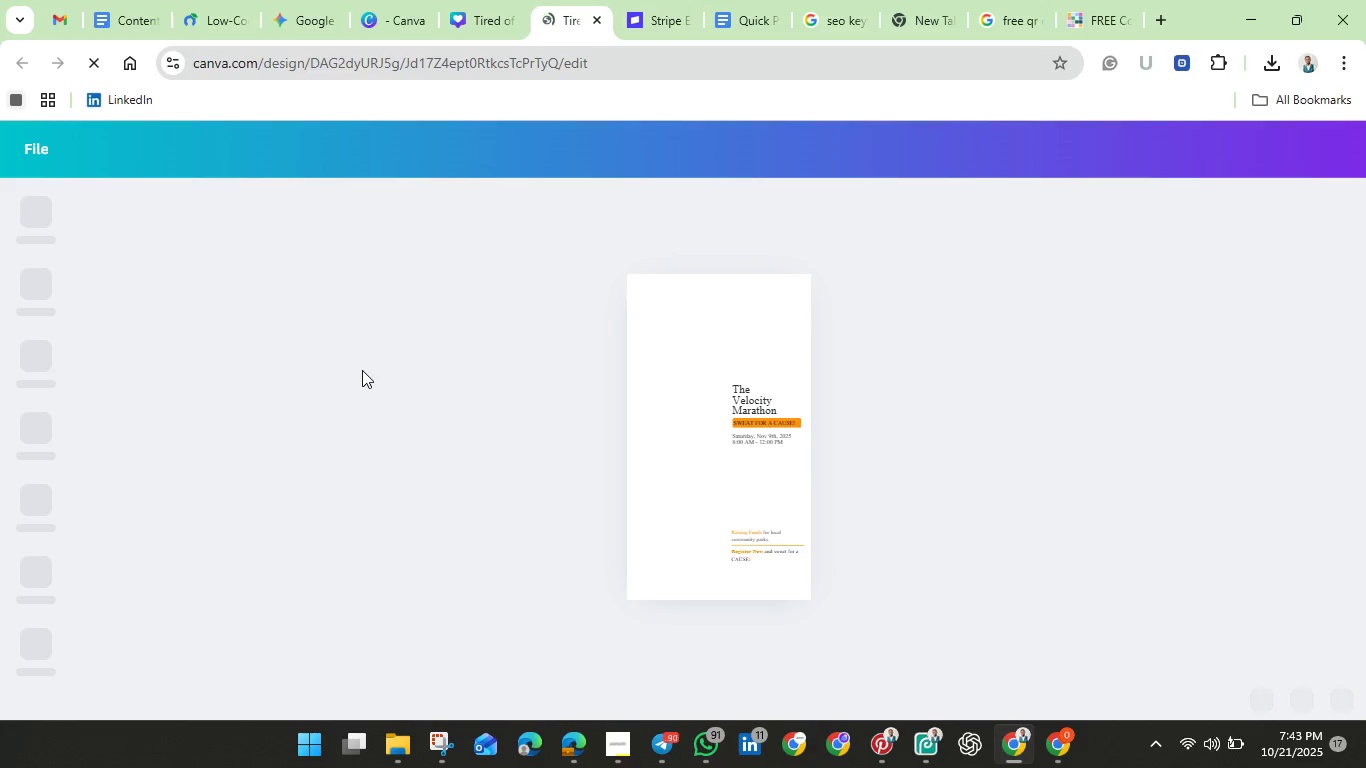 
mouse_move([512, 207])
 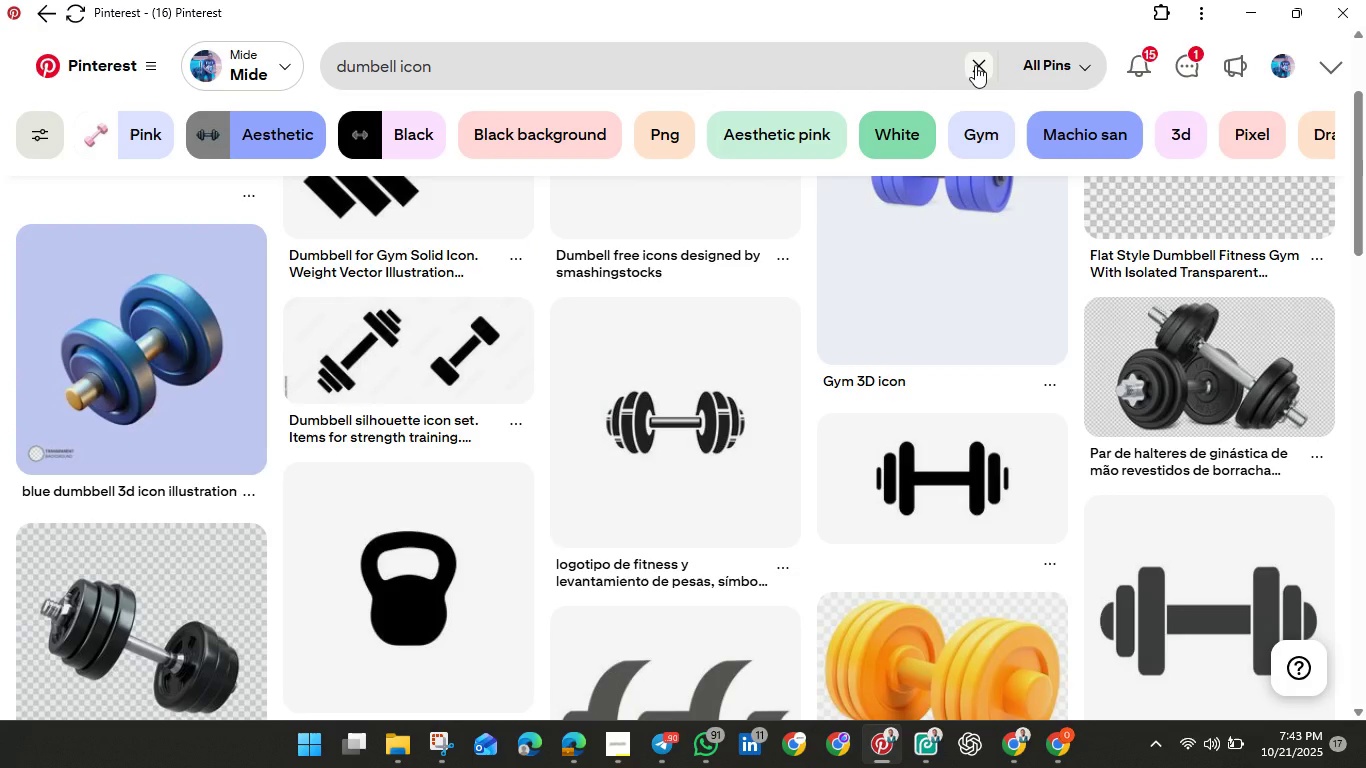 
left_click([975, 65])
 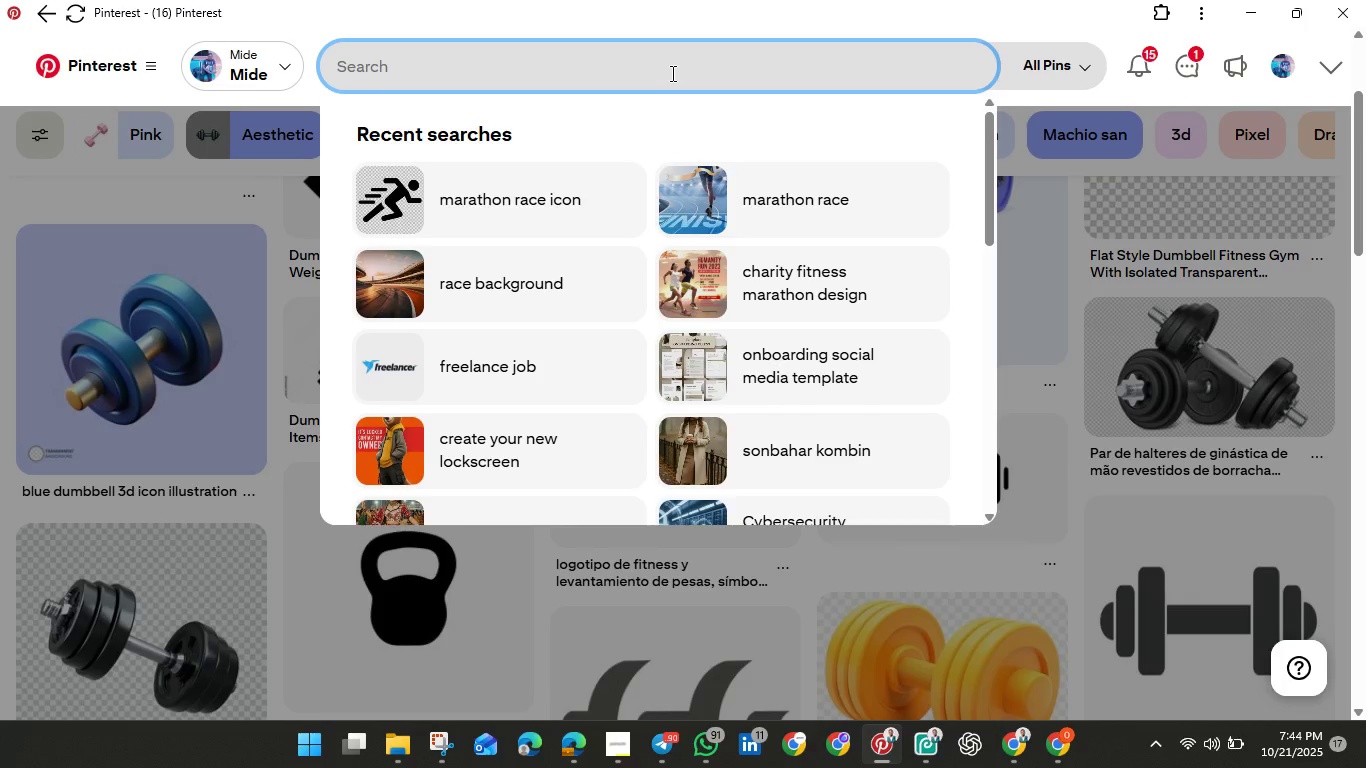 
type(running marahon)
 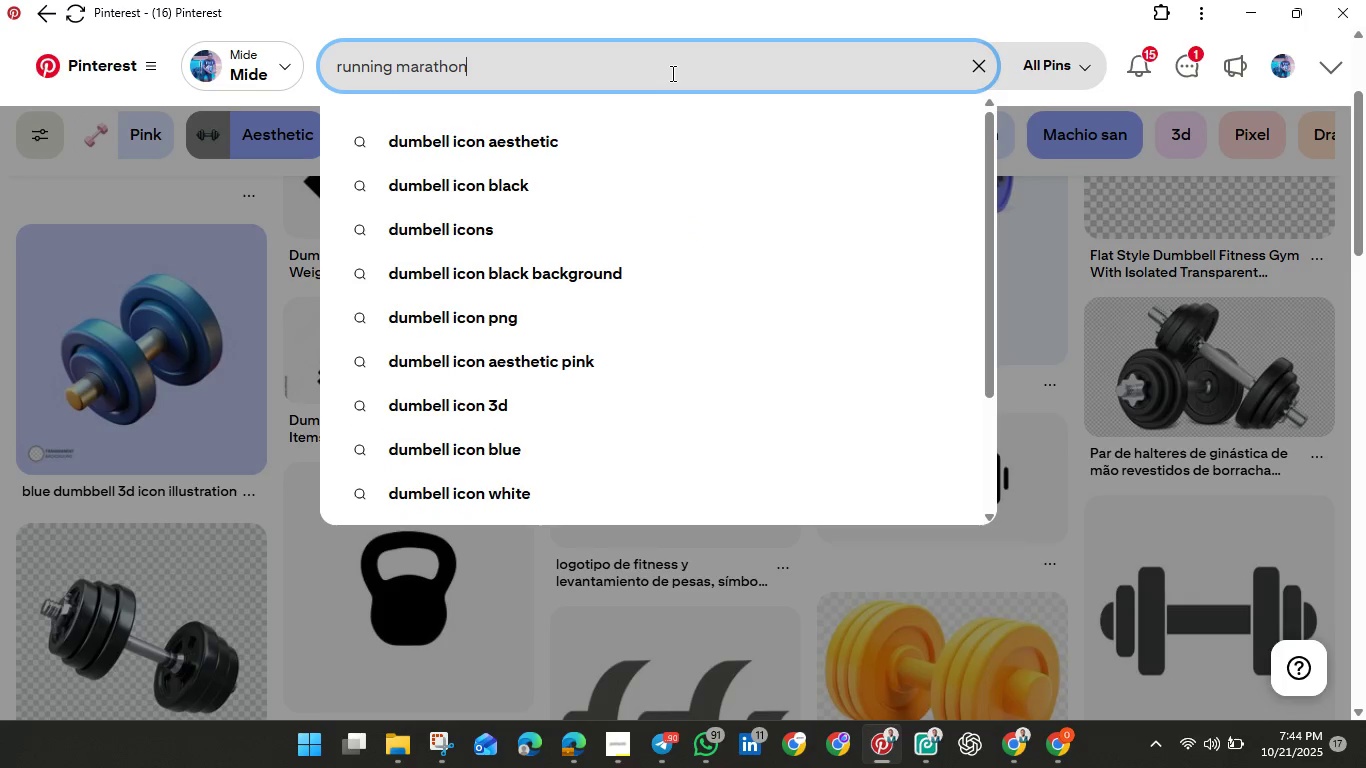 
hold_key(key=Enter, duration=0.48)
 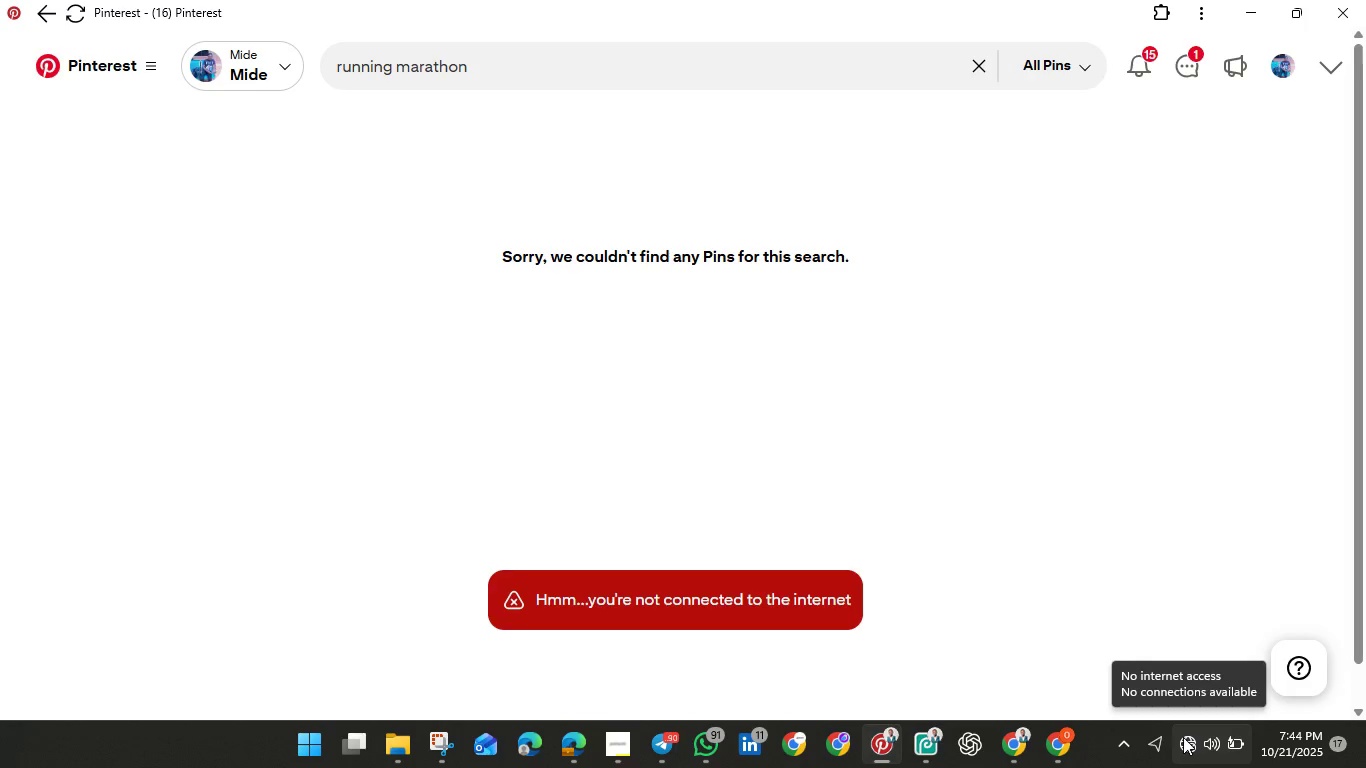 
wait(56.6)
 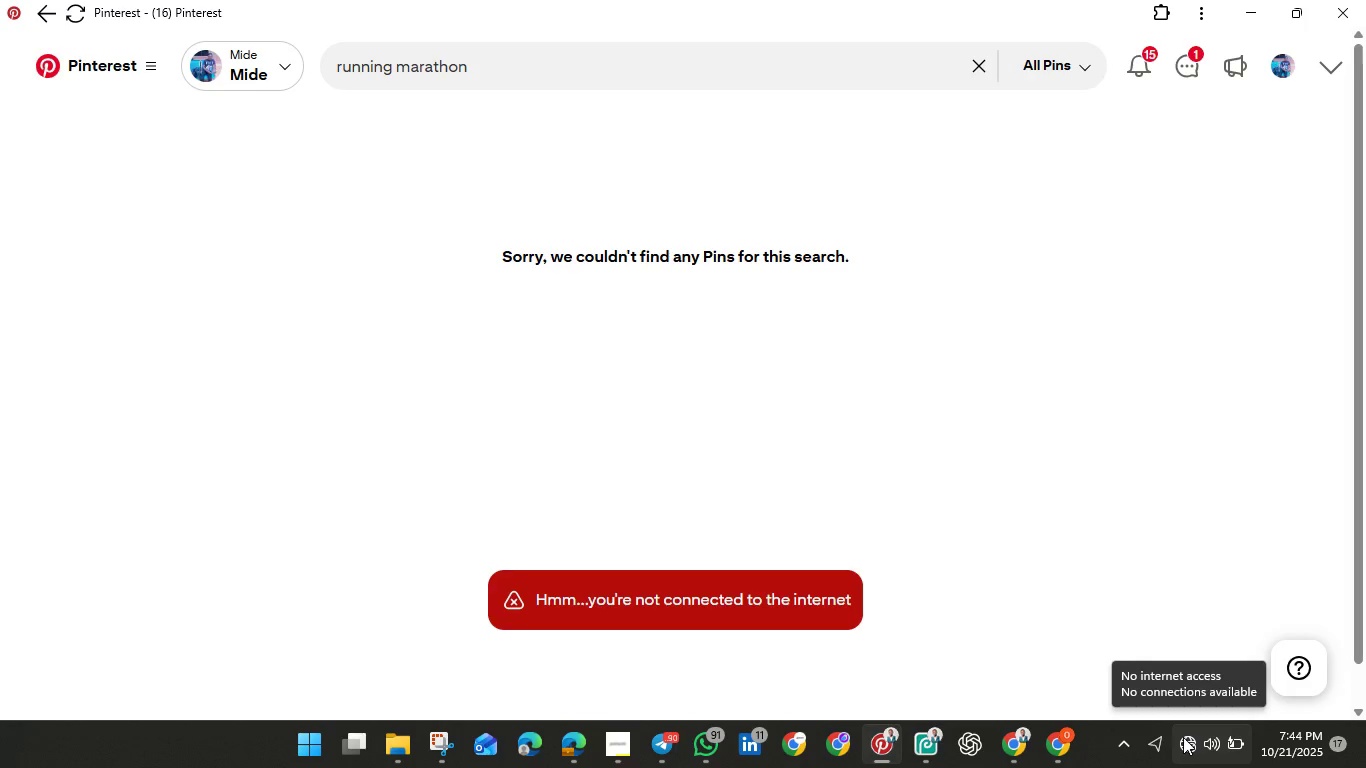 
left_click([1188, 741])
 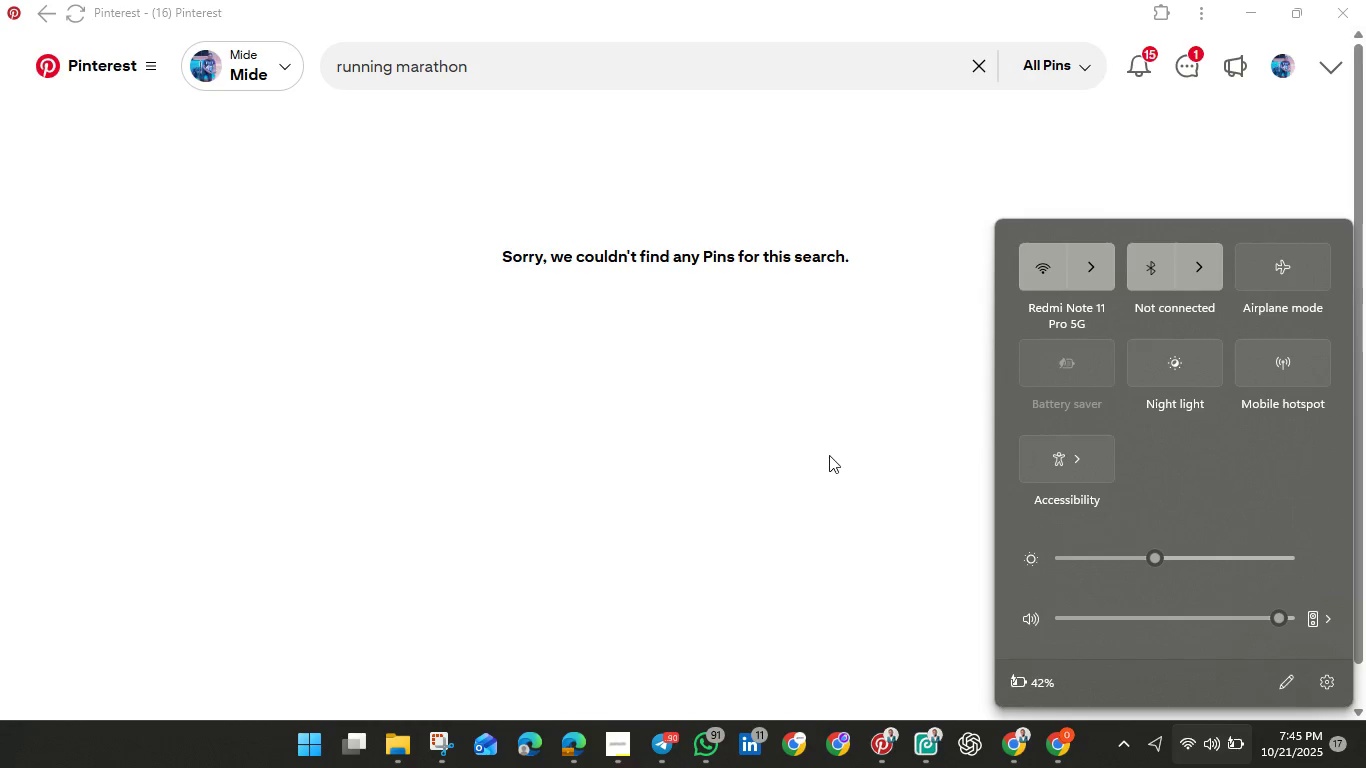 
wait(5.04)
 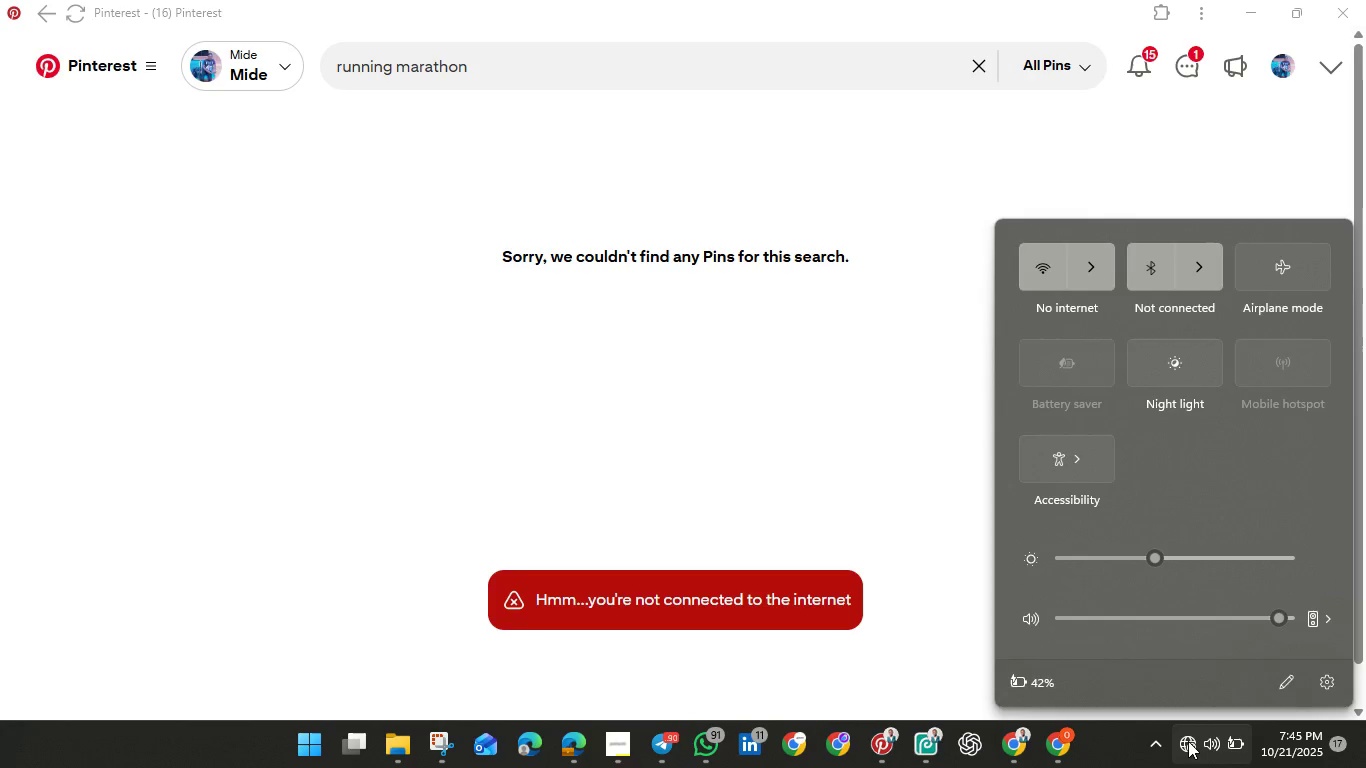 
left_click([842, 481])
 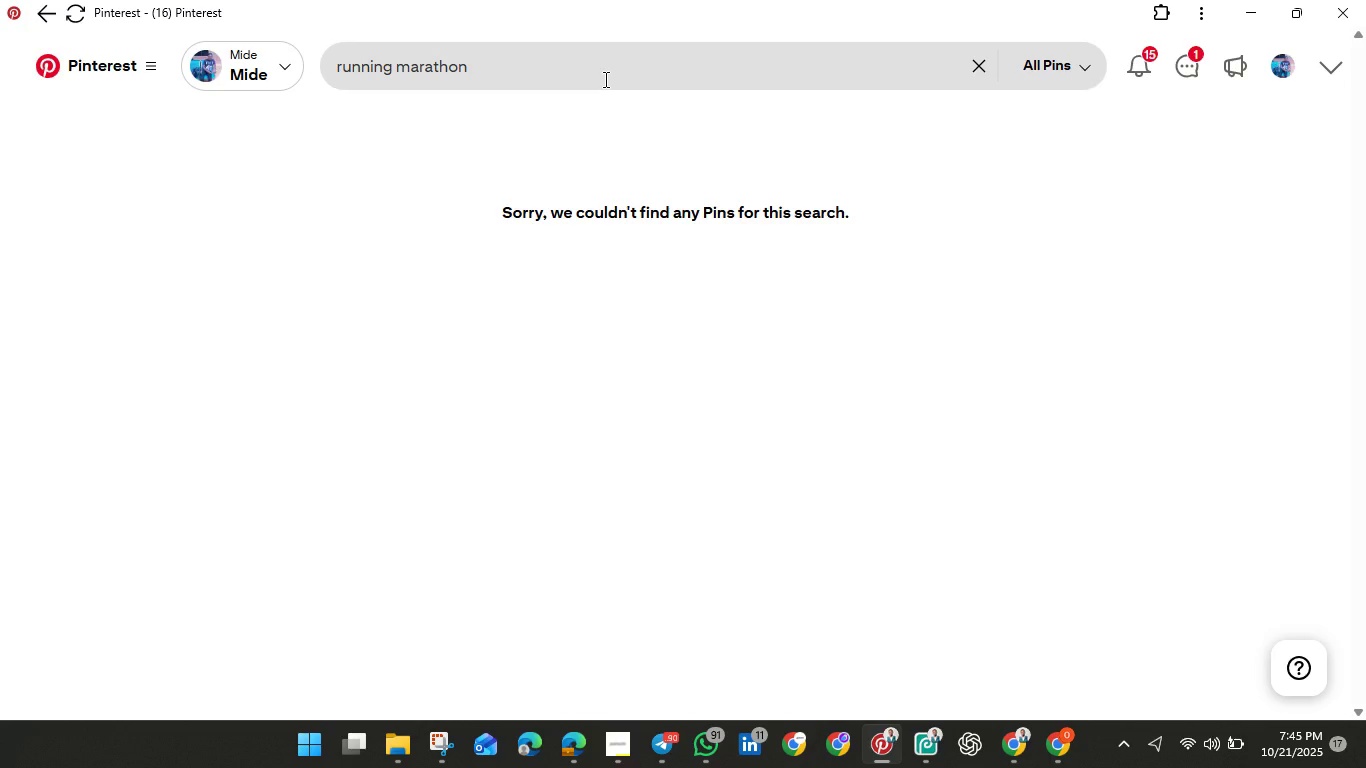 
left_click([604, 79])
 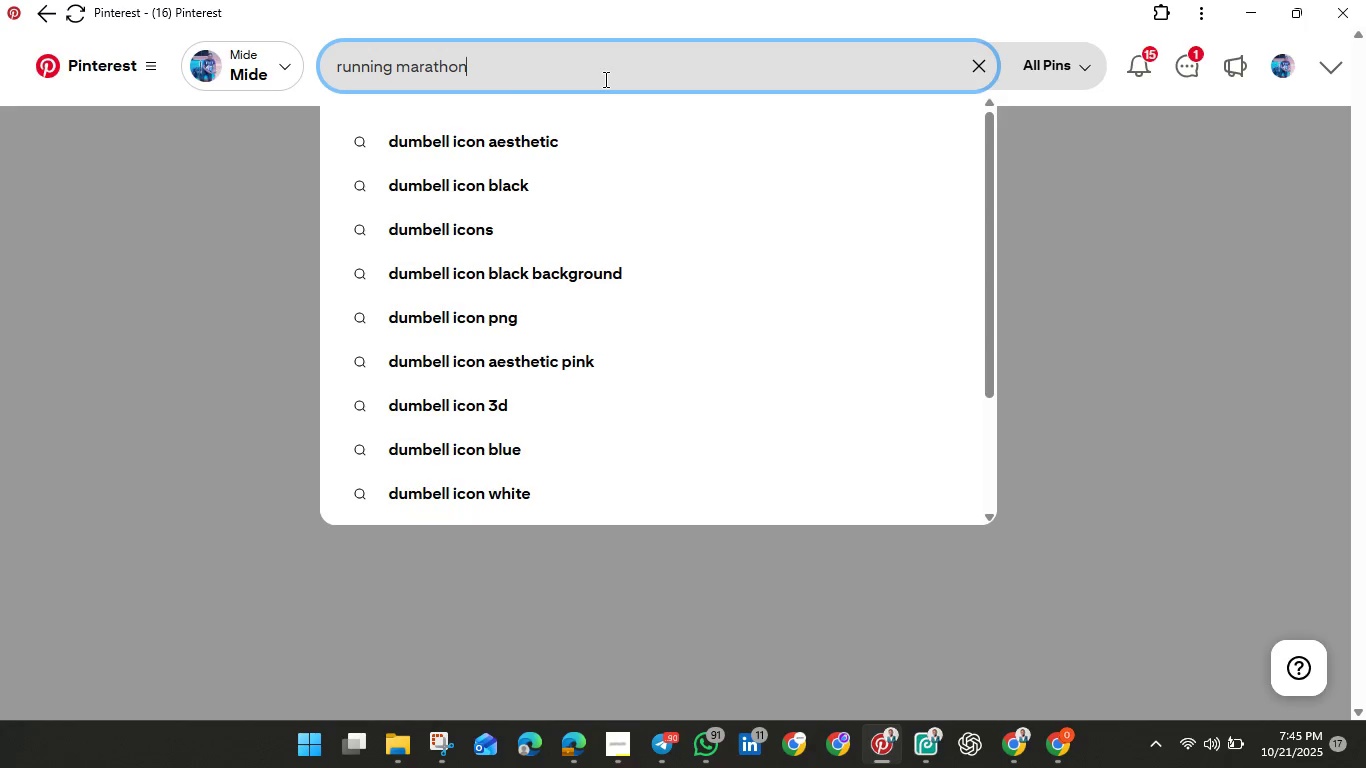 
hold_key(key=Enter, duration=0.34)
 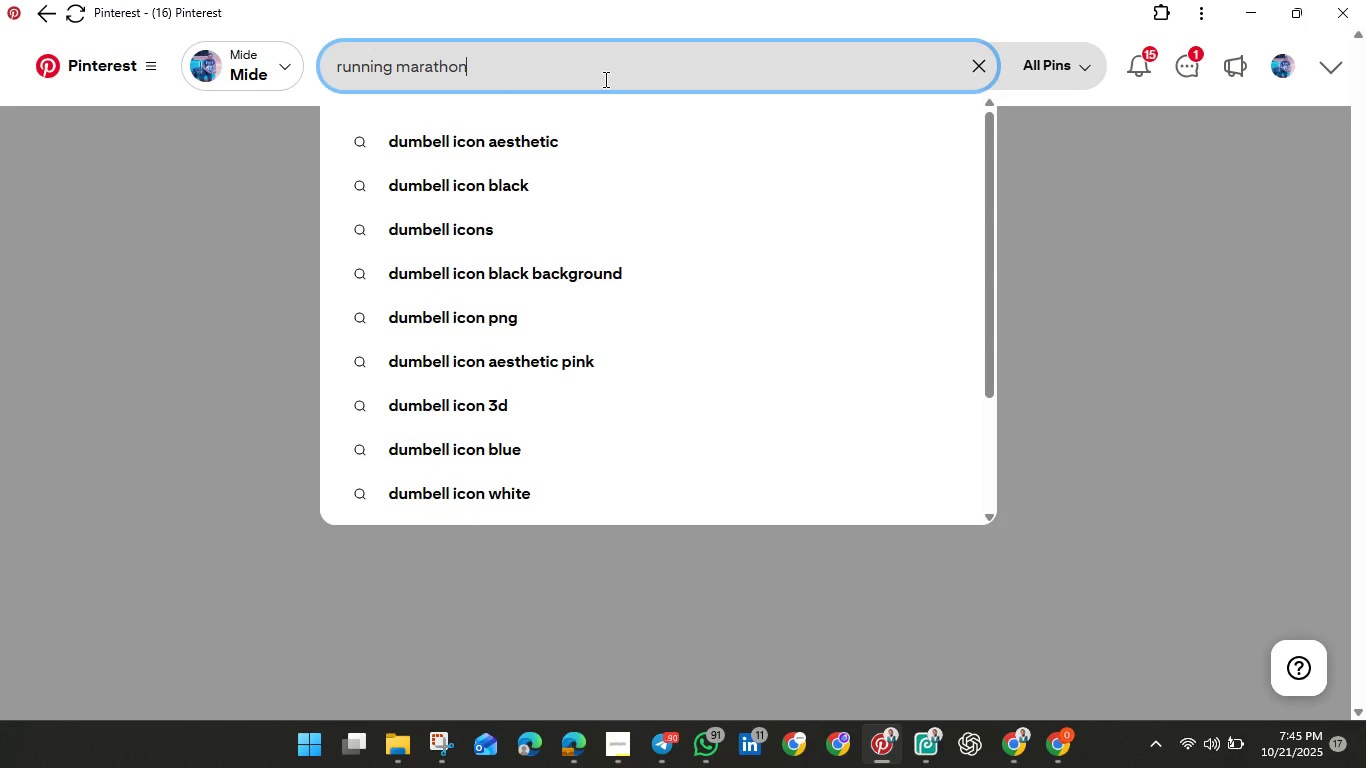 
key(Enter)
 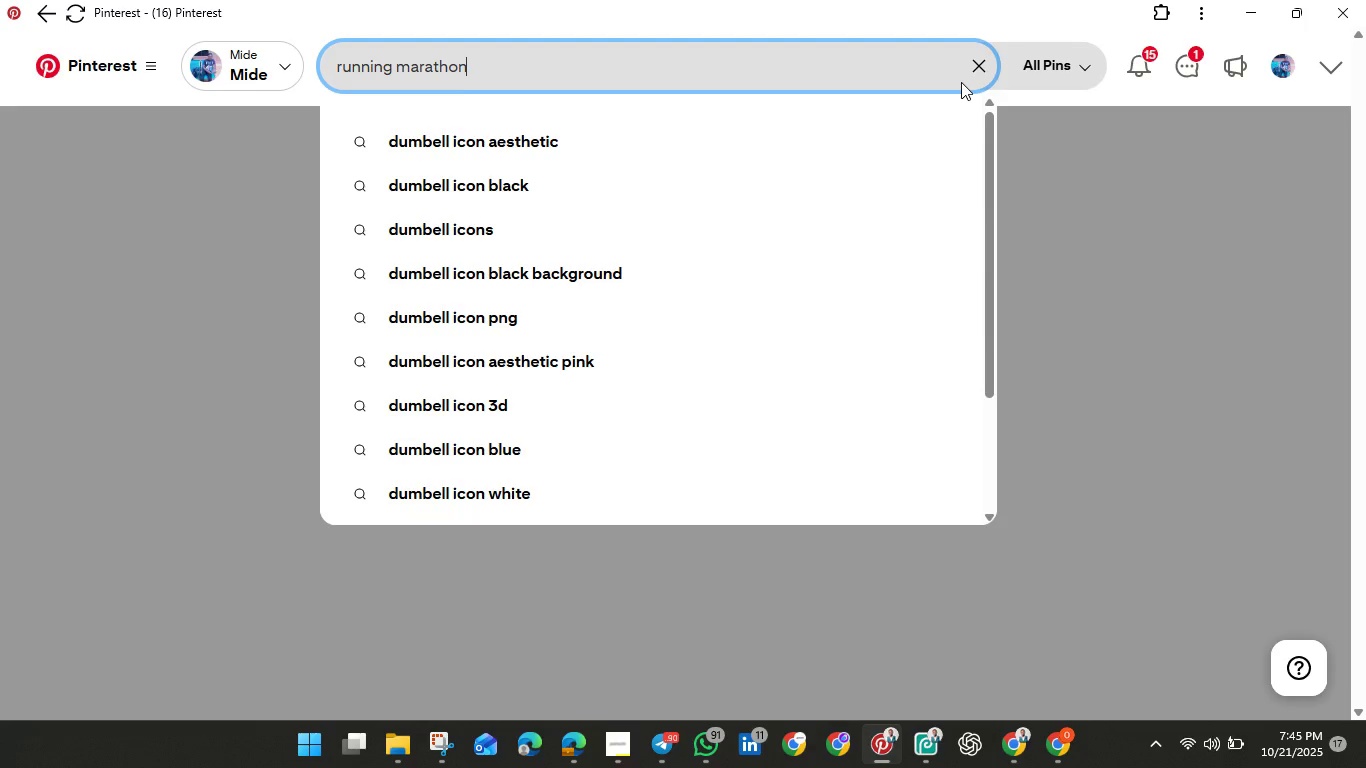 
left_click([966, 67])
 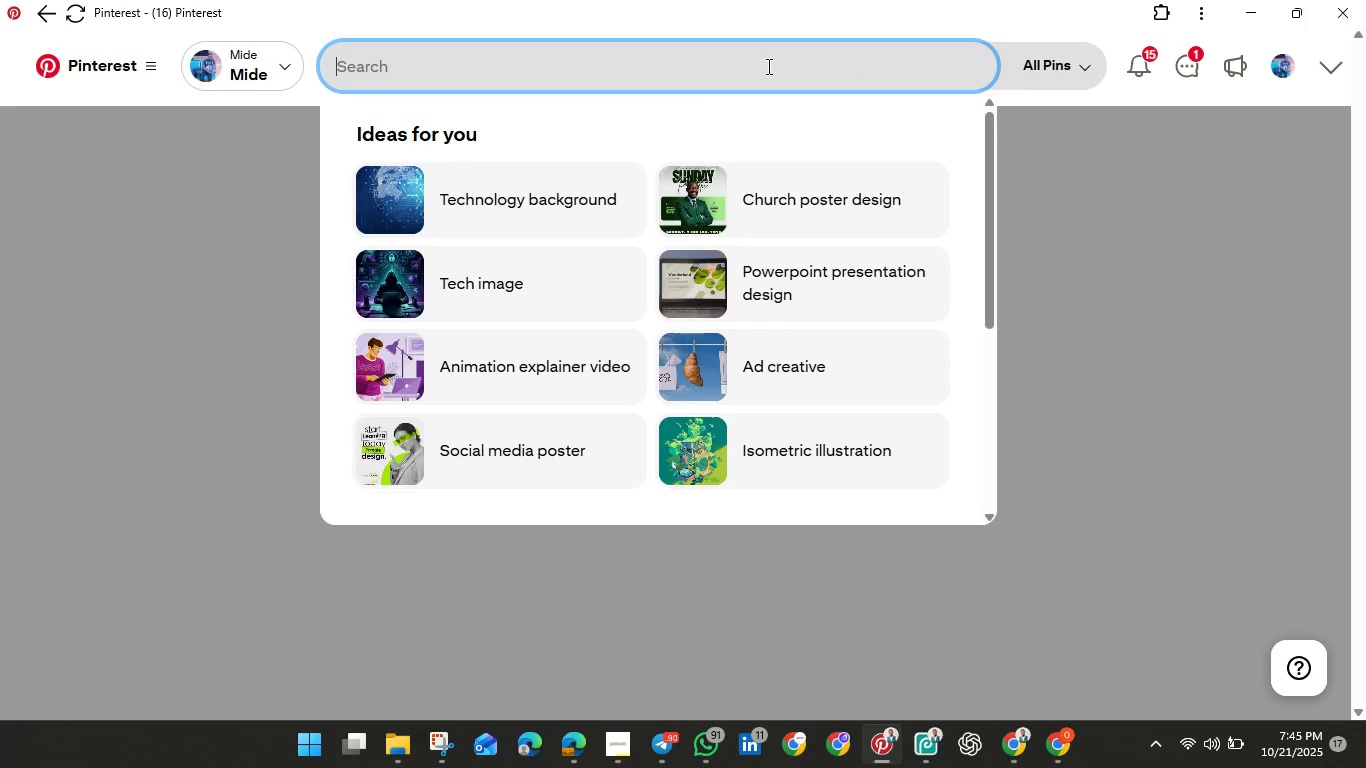 
left_click([767, 66])
 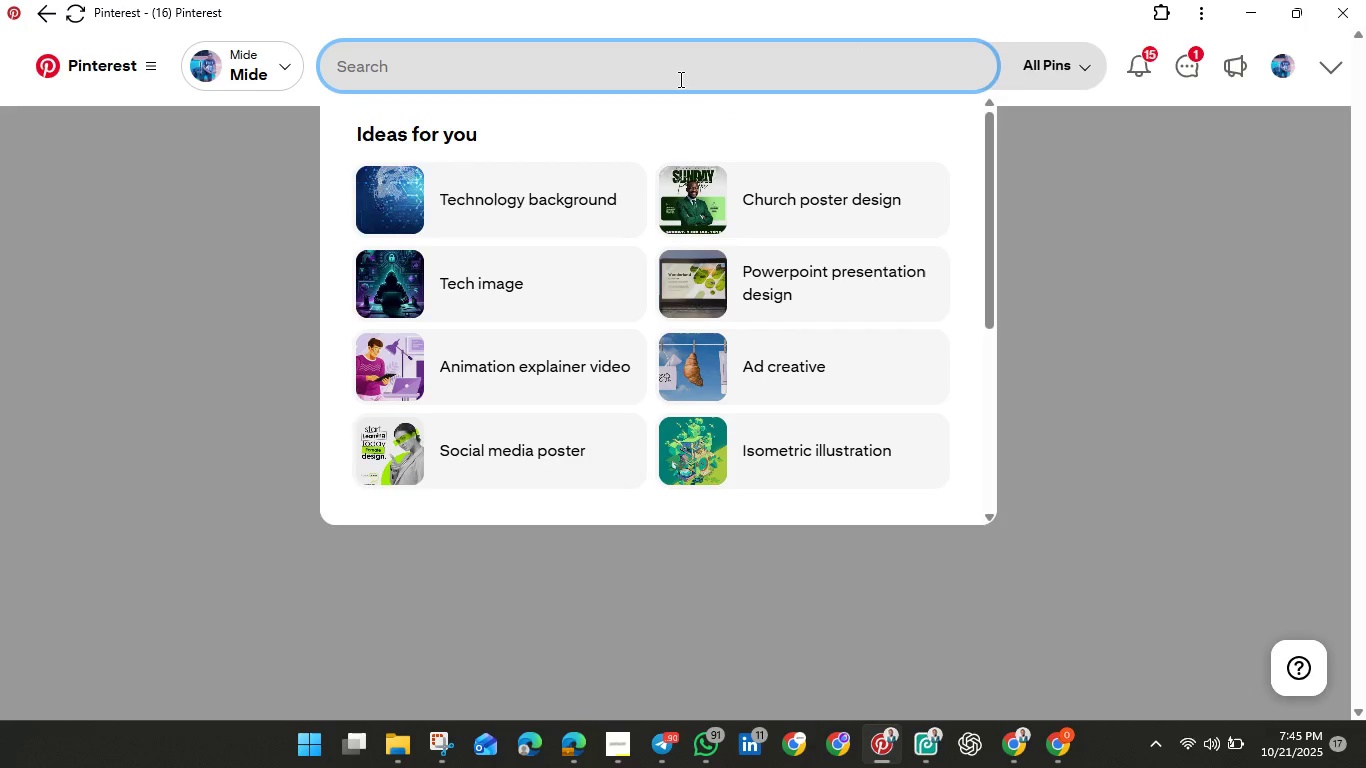 
left_click([679, 79])
 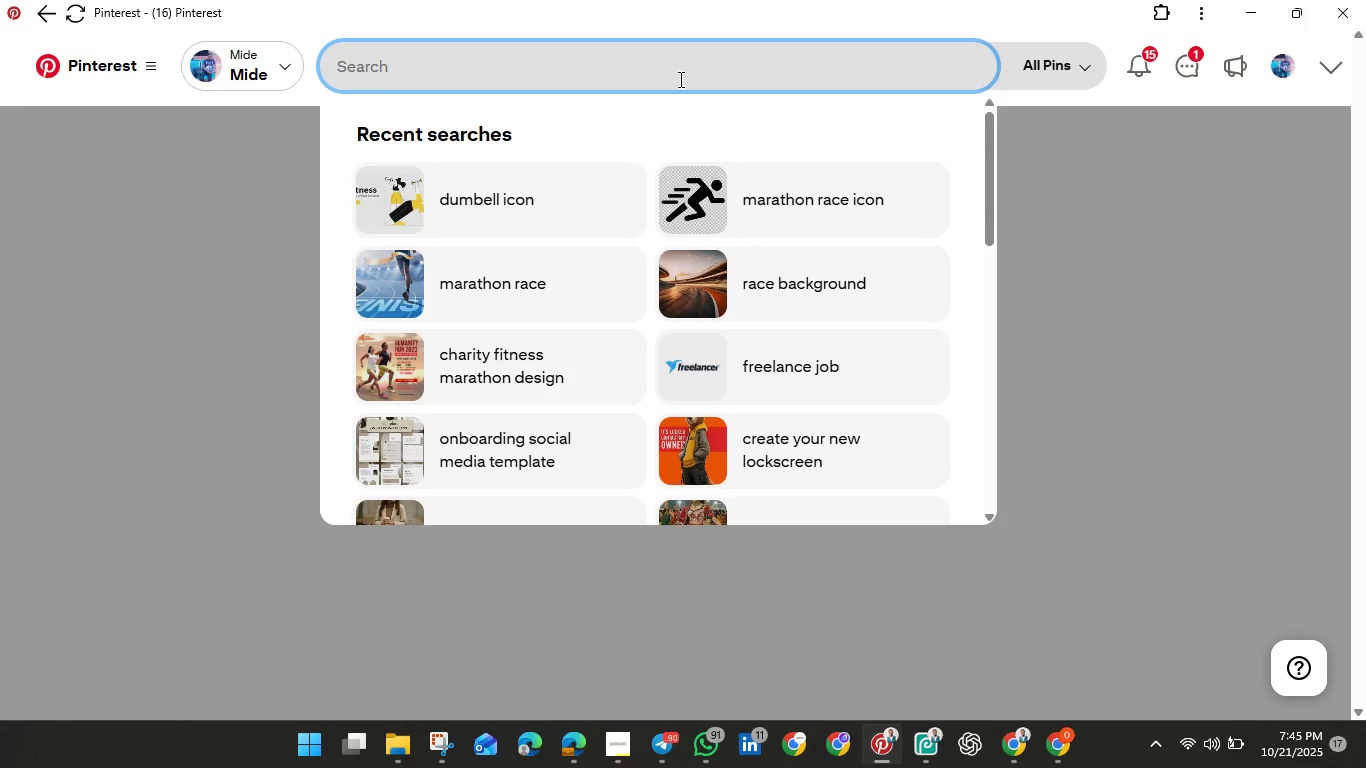 
wait(8.81)
 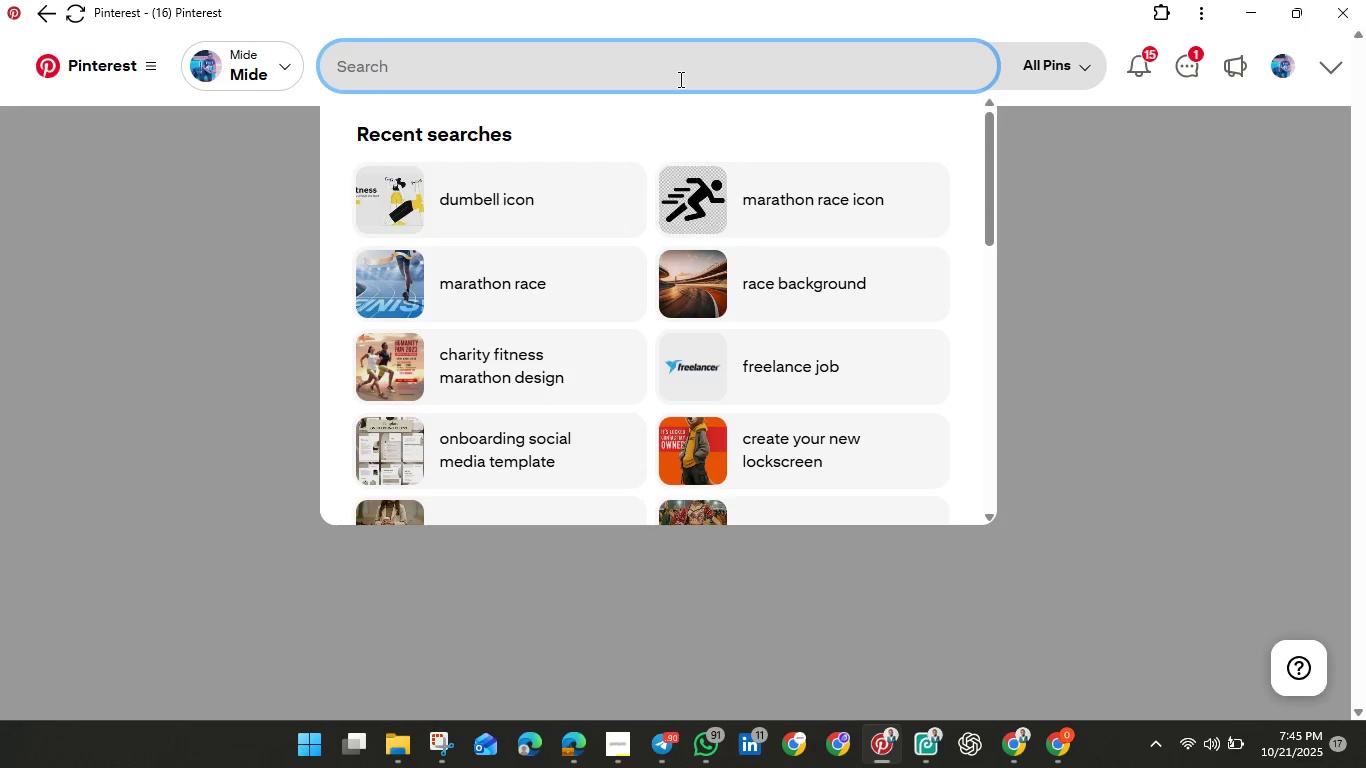 
type(runn)
 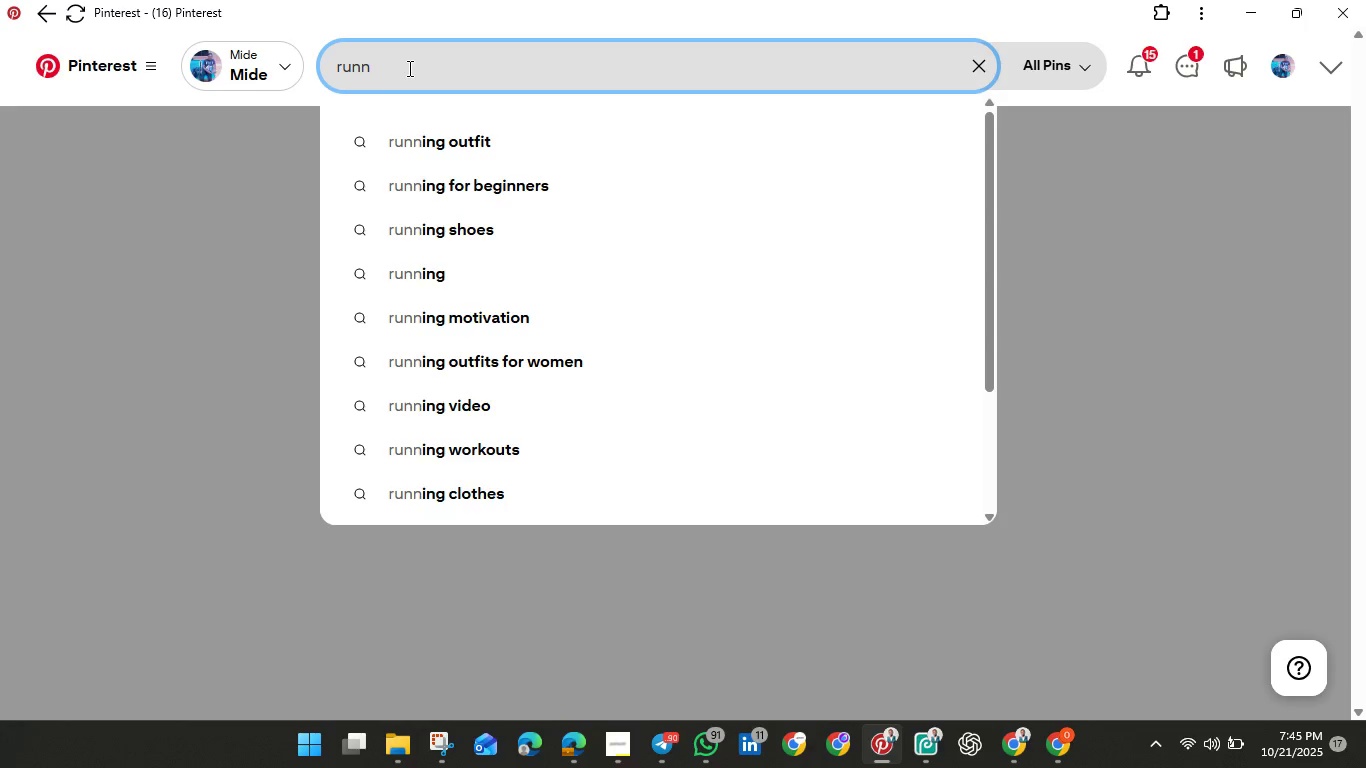 
type(ing marathon)
 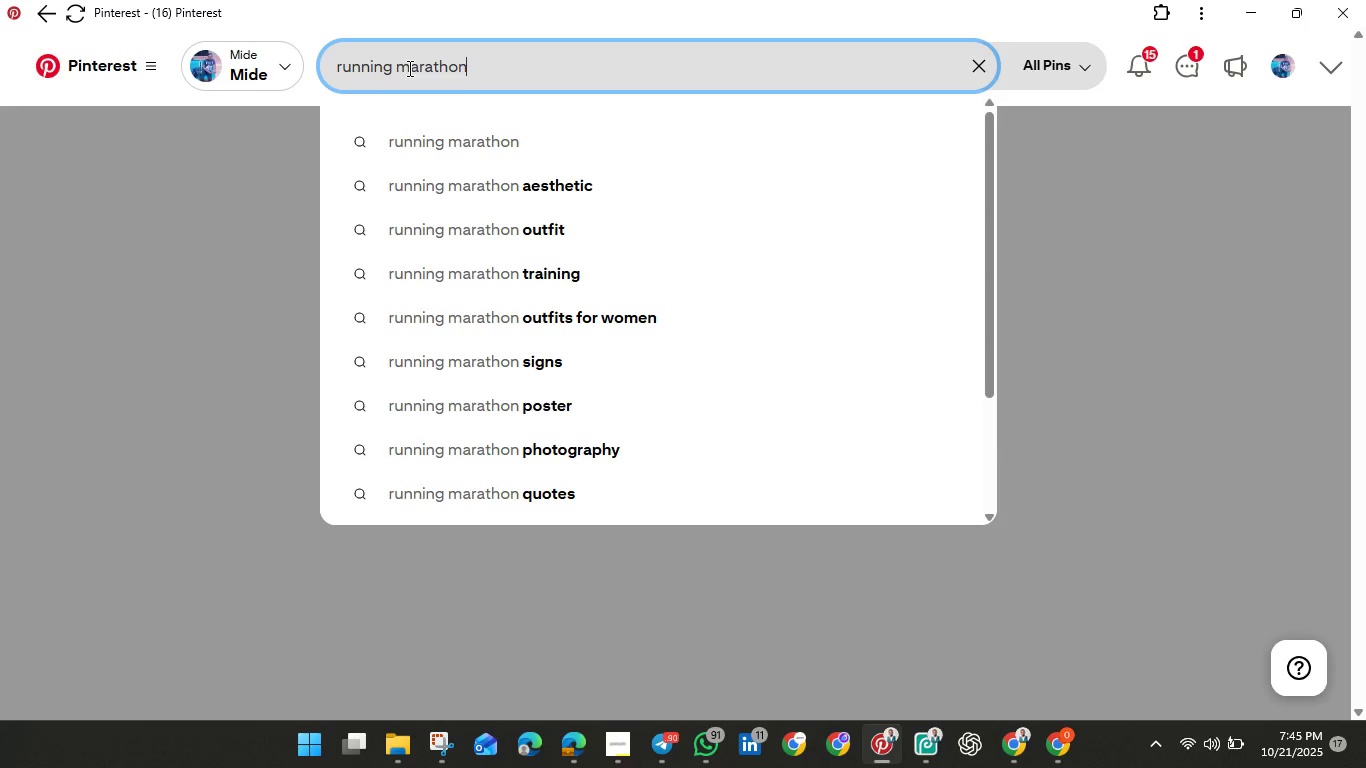 
hold_key(key=Enter, duration=0.47)
 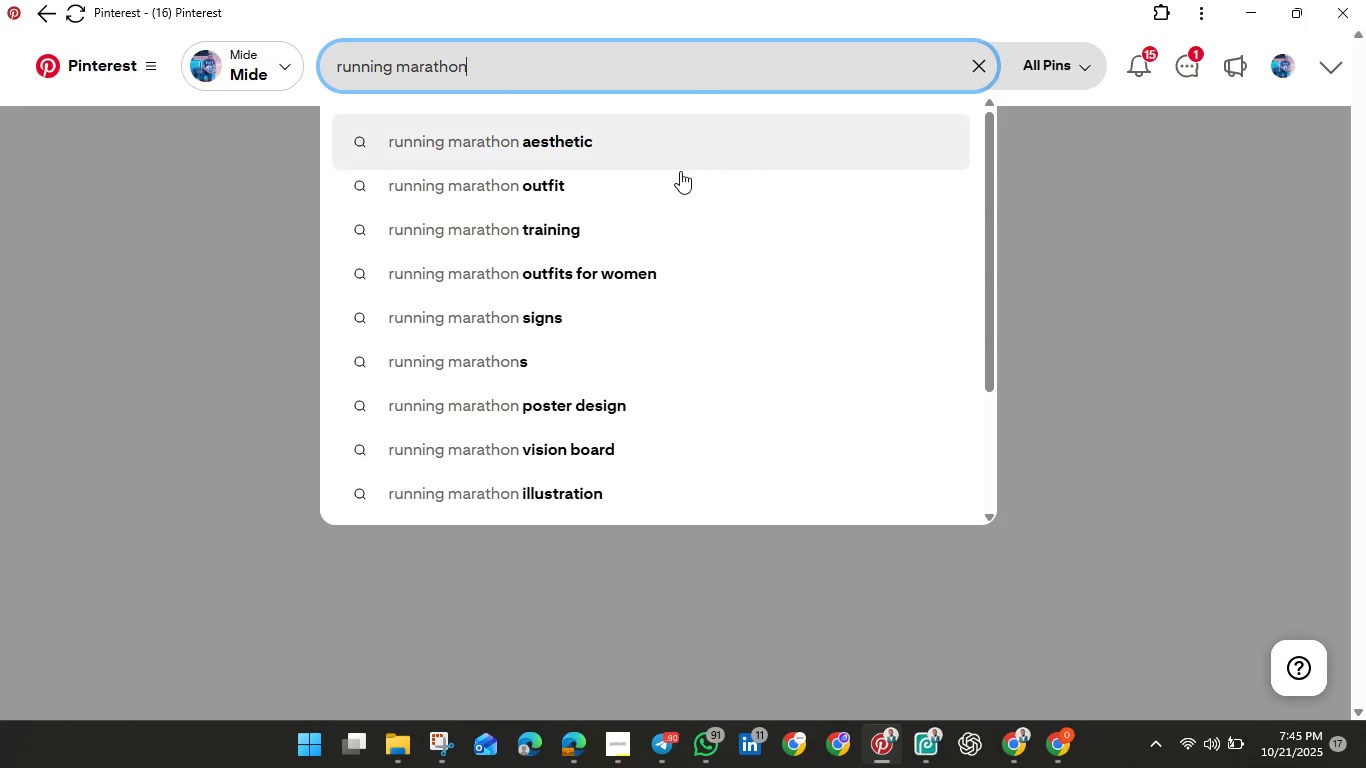 
wait(6.19)
 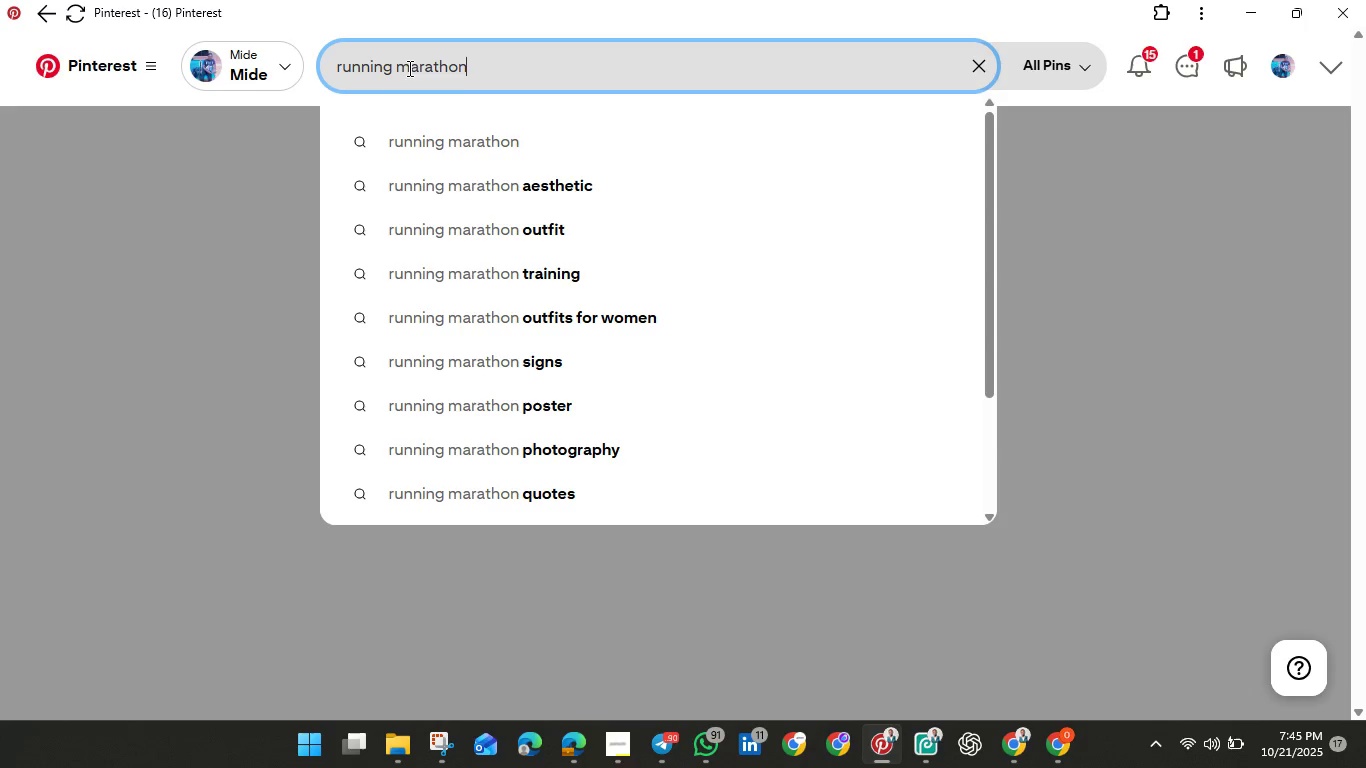 
left_click([1237, 17])
 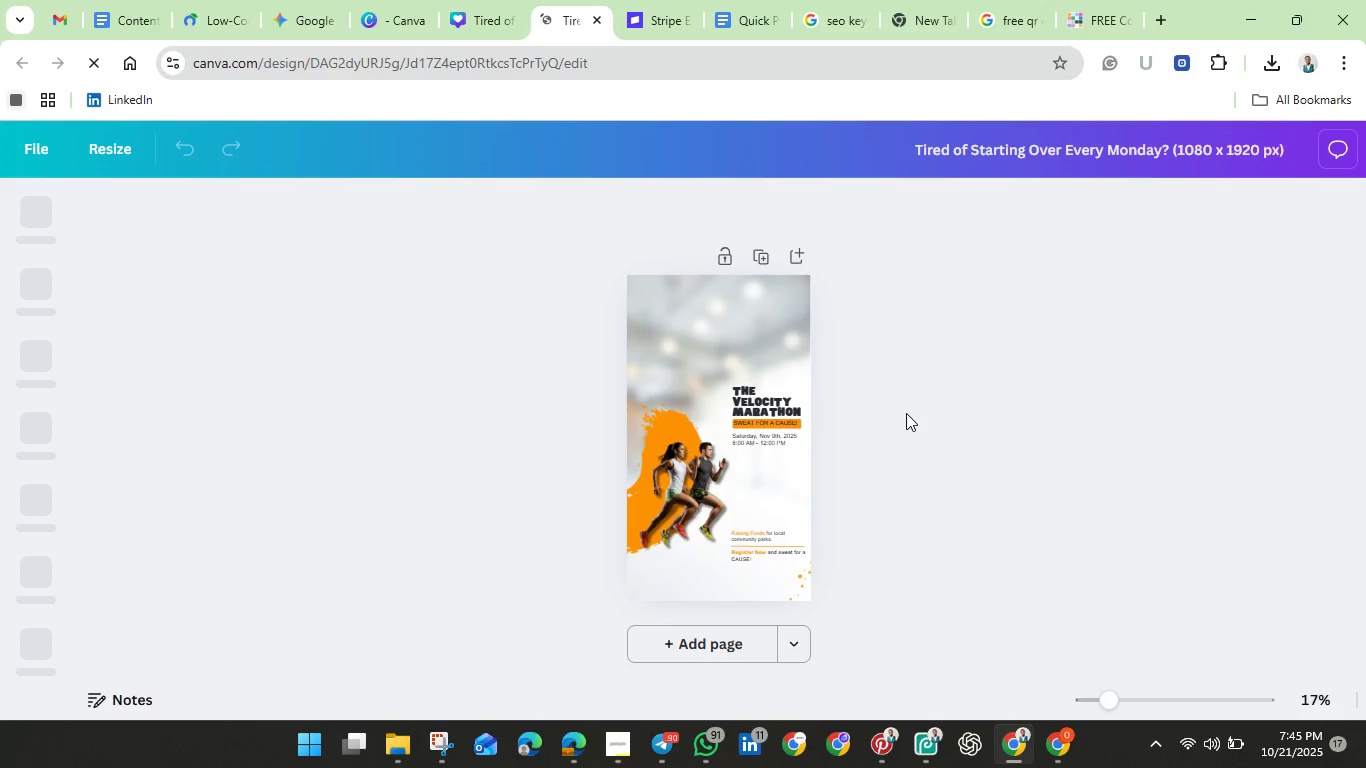 
left_click([907, 413])
 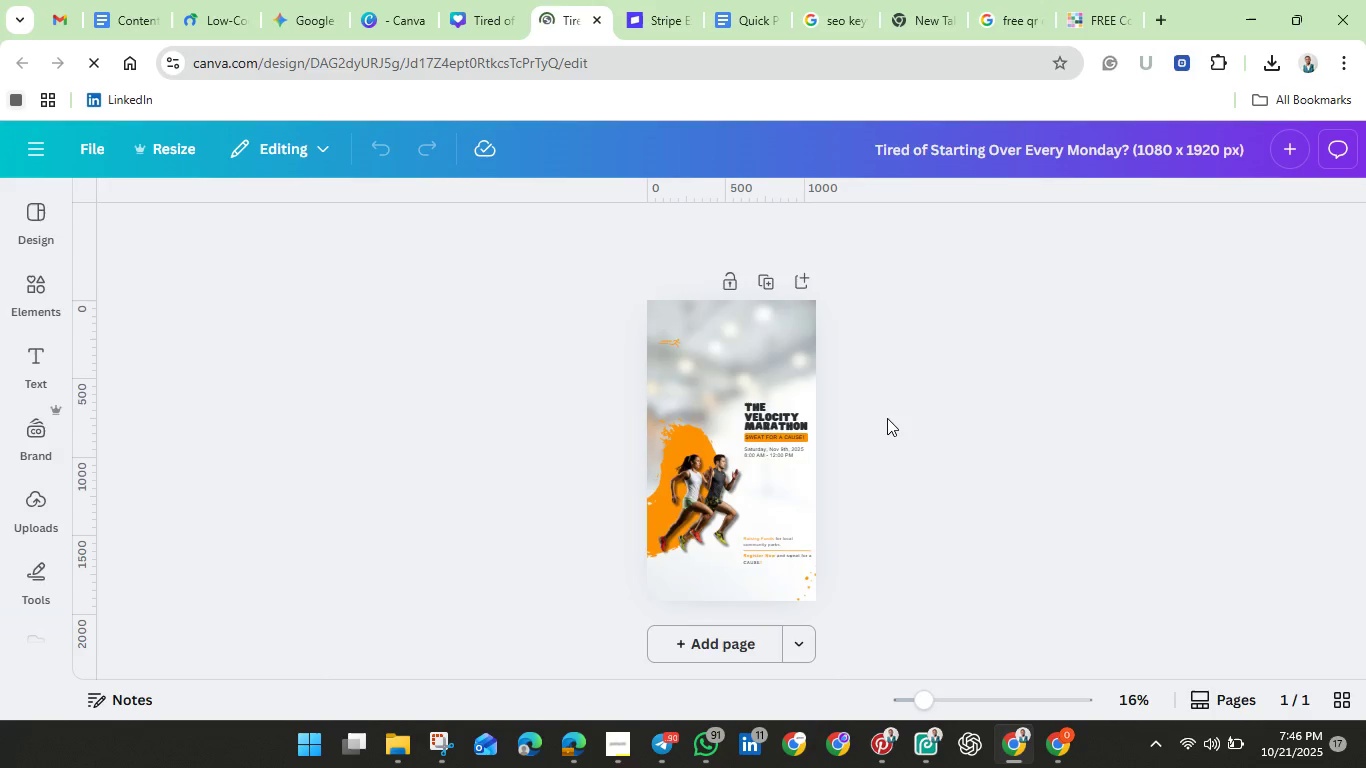 
wait(32.22)
 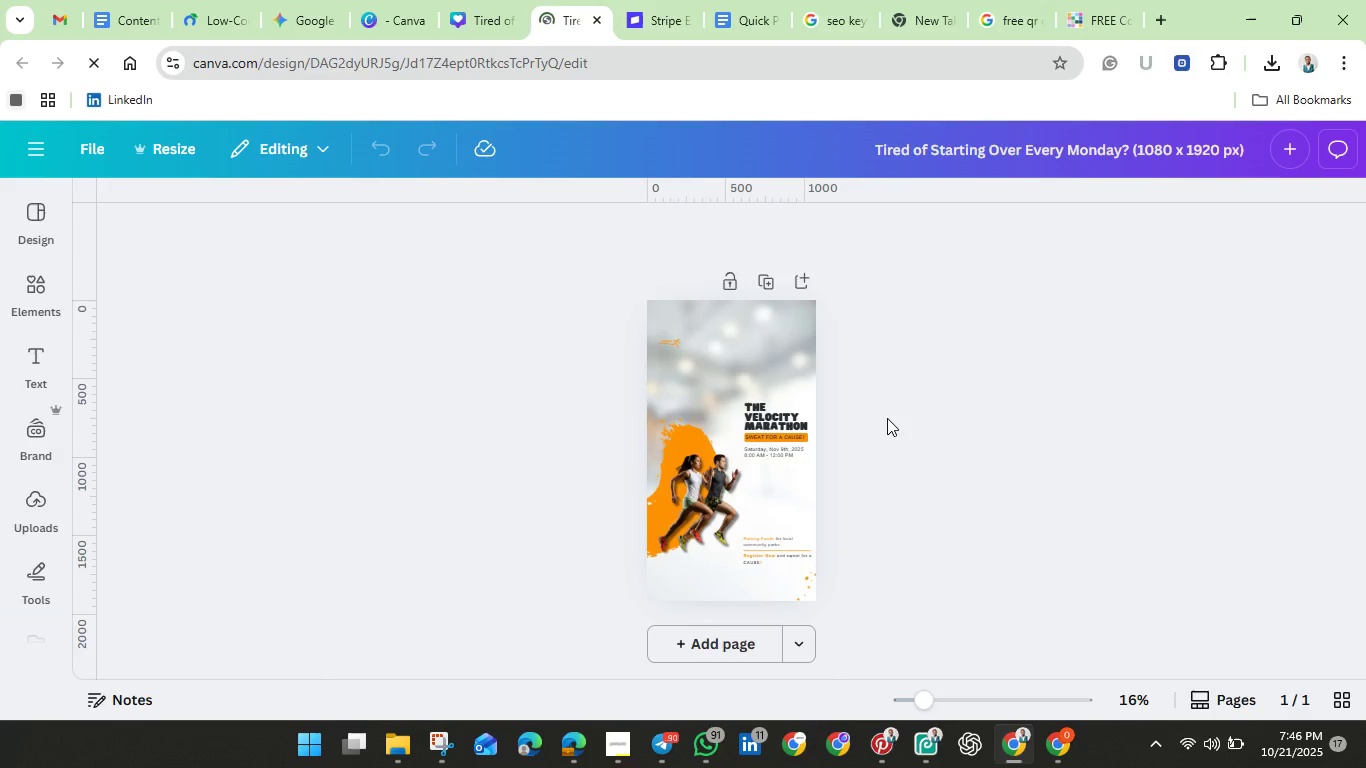 
mouse_move([460, 43])
 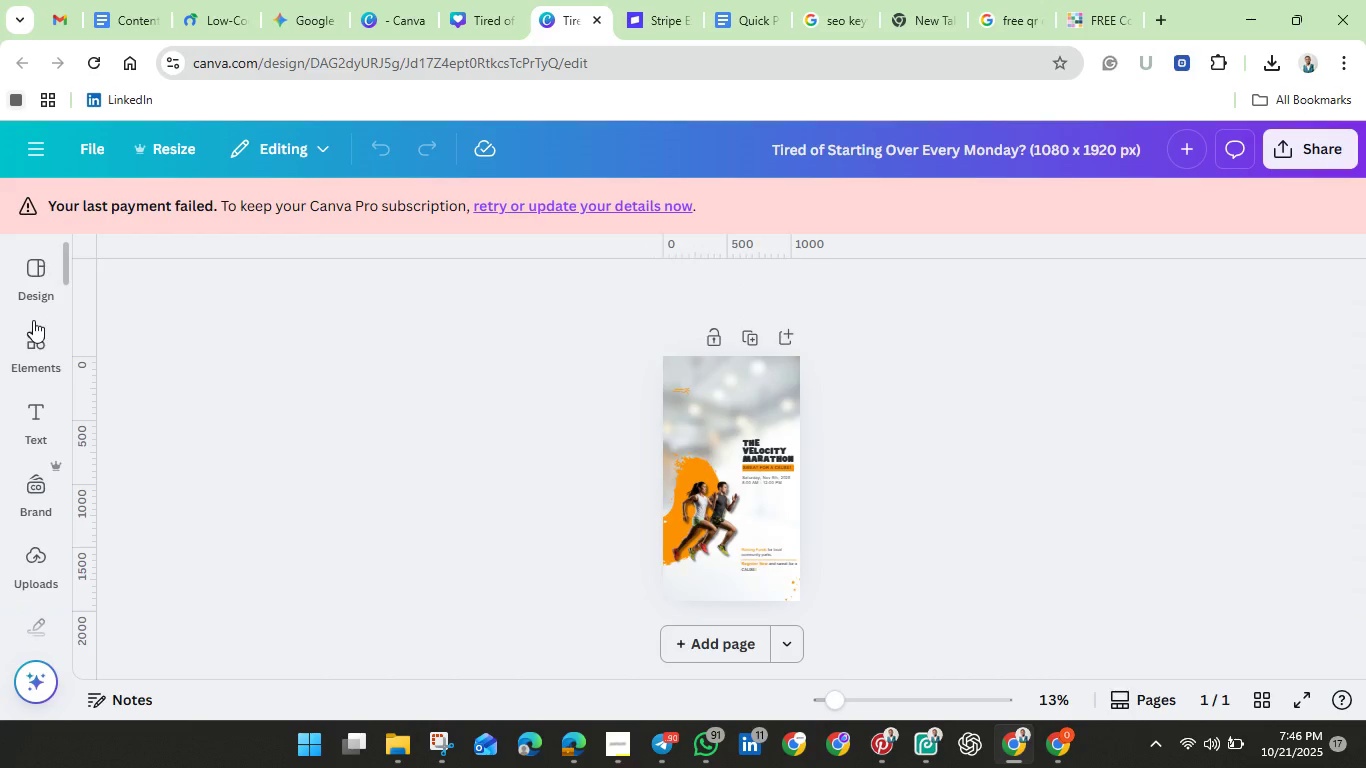 
left_click([30, 347])
 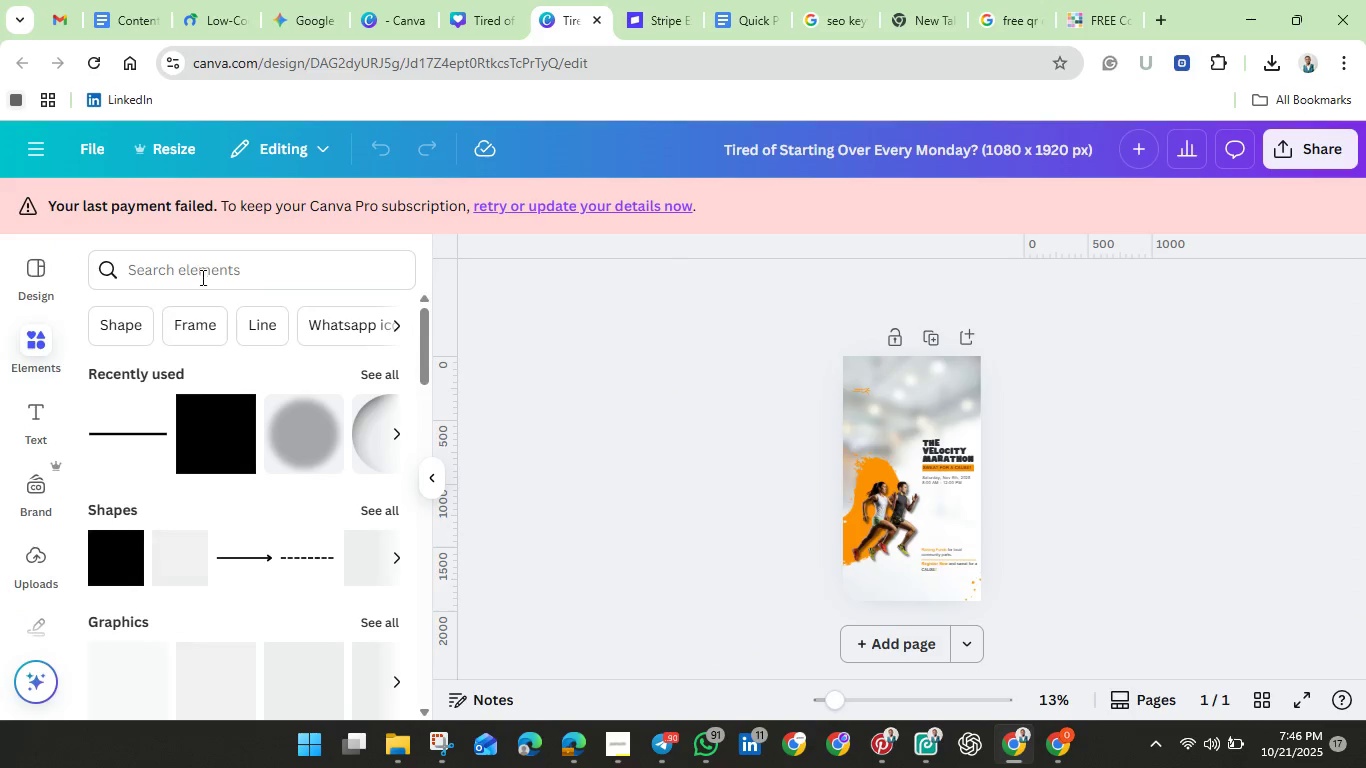 
left_click([203, 275])
 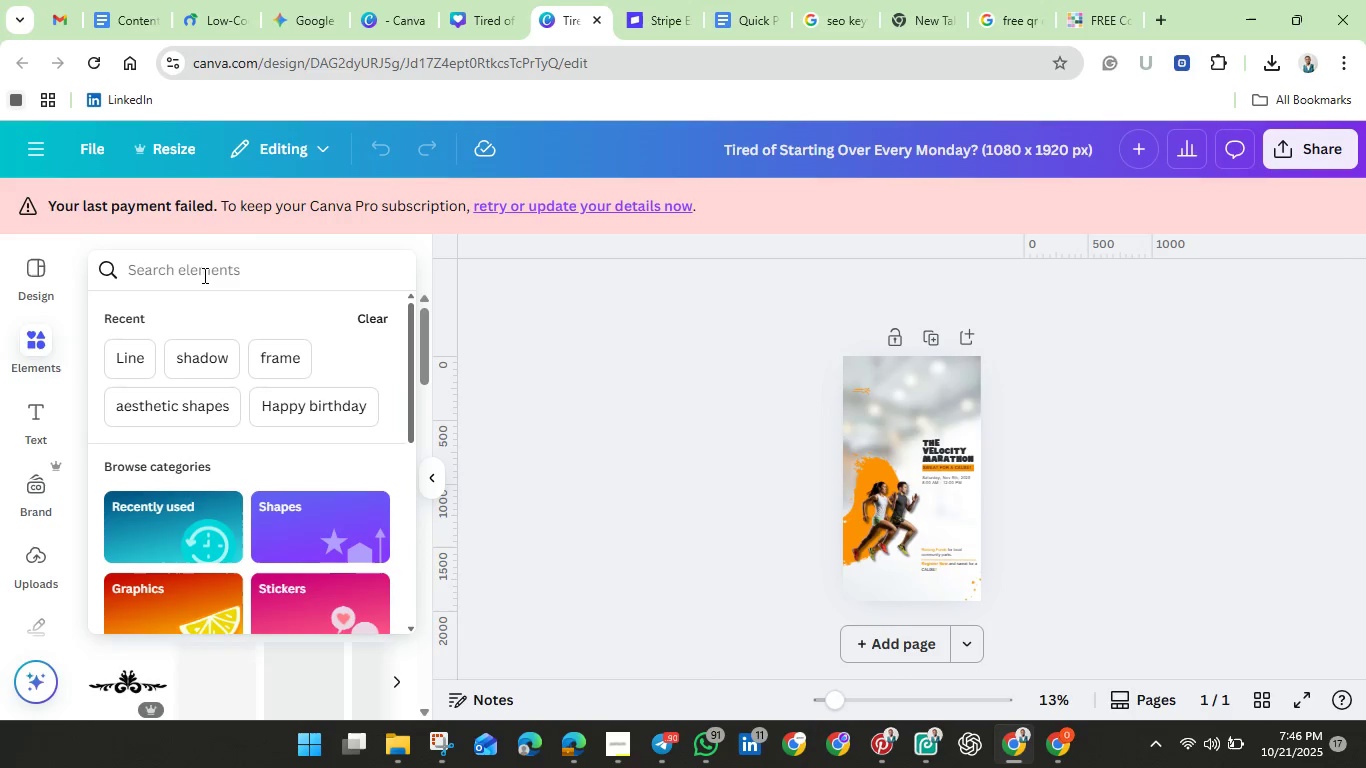 
type(e)
key(Backspace)
type(running marathon)
 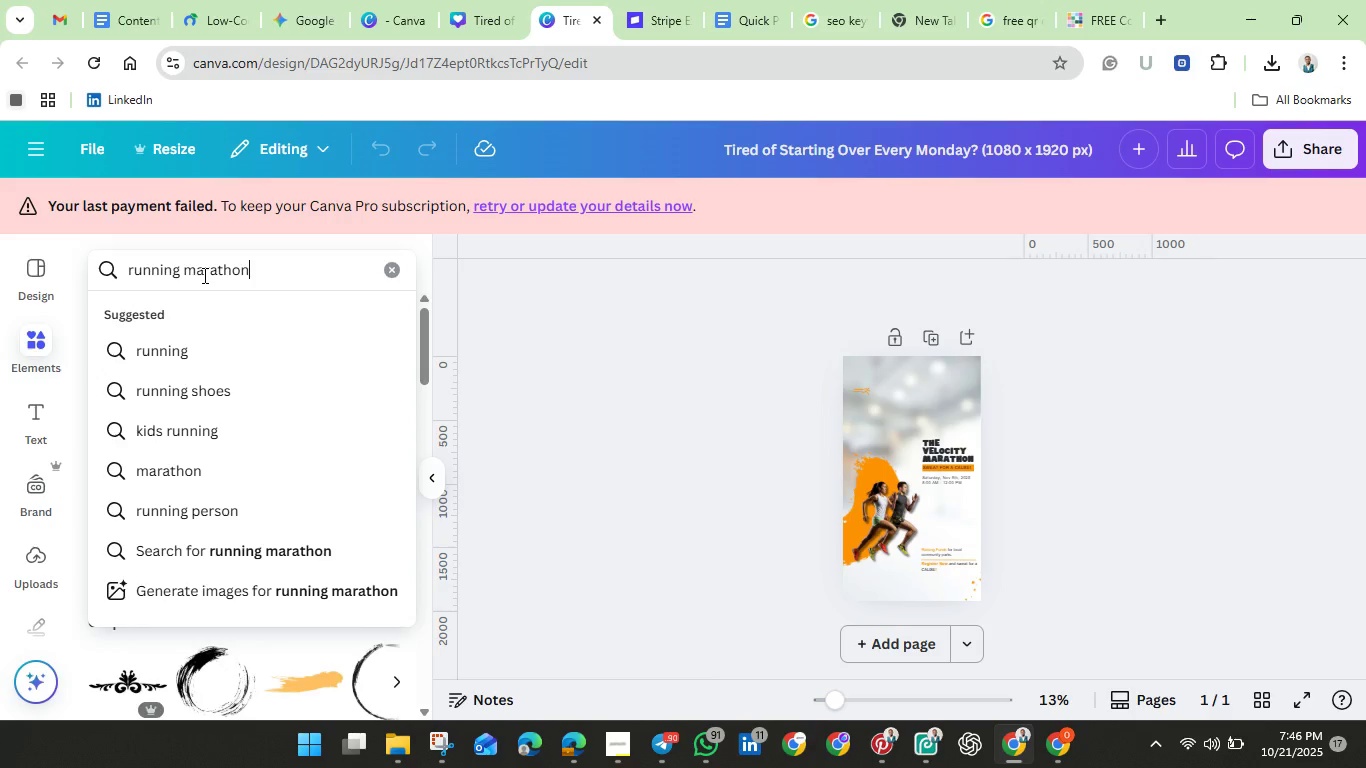 
hold_key(key=Enter, duration=0.43)
 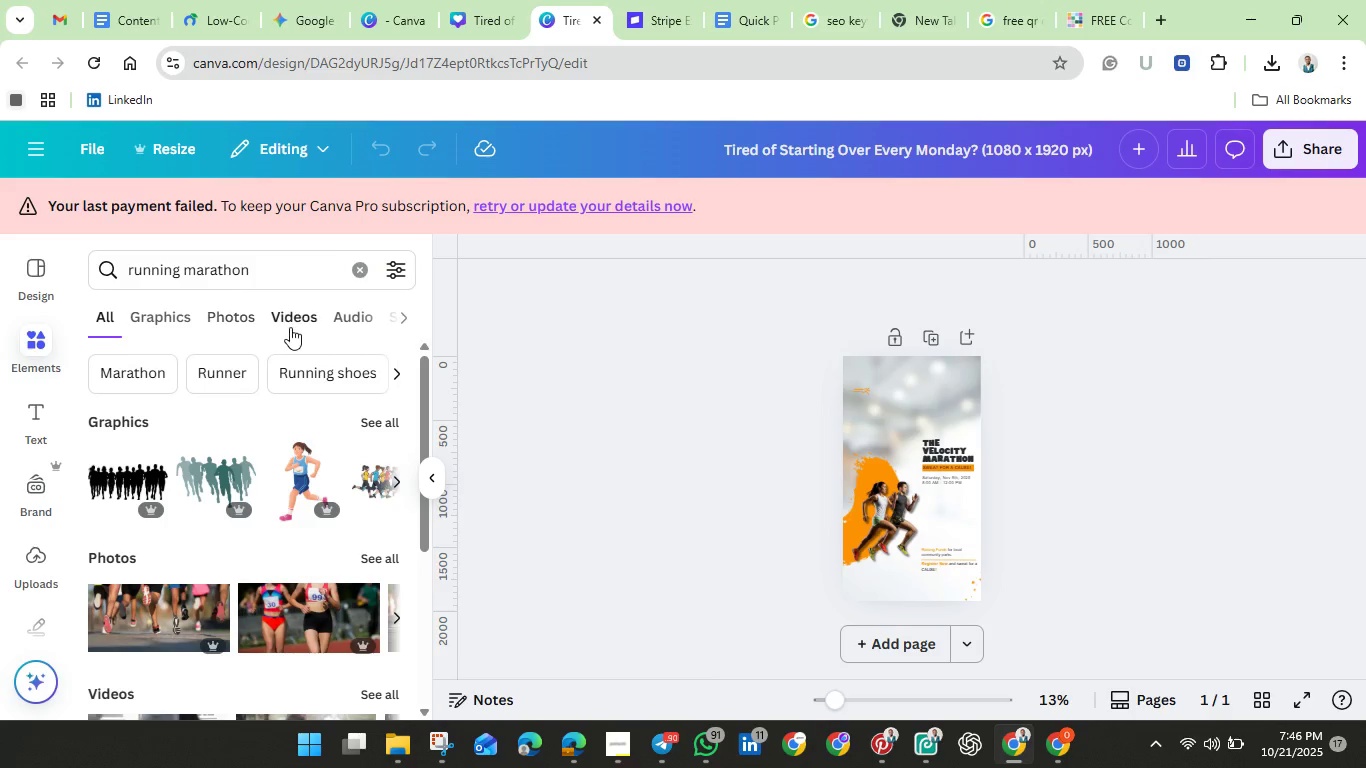 
left_click([292, 321])
 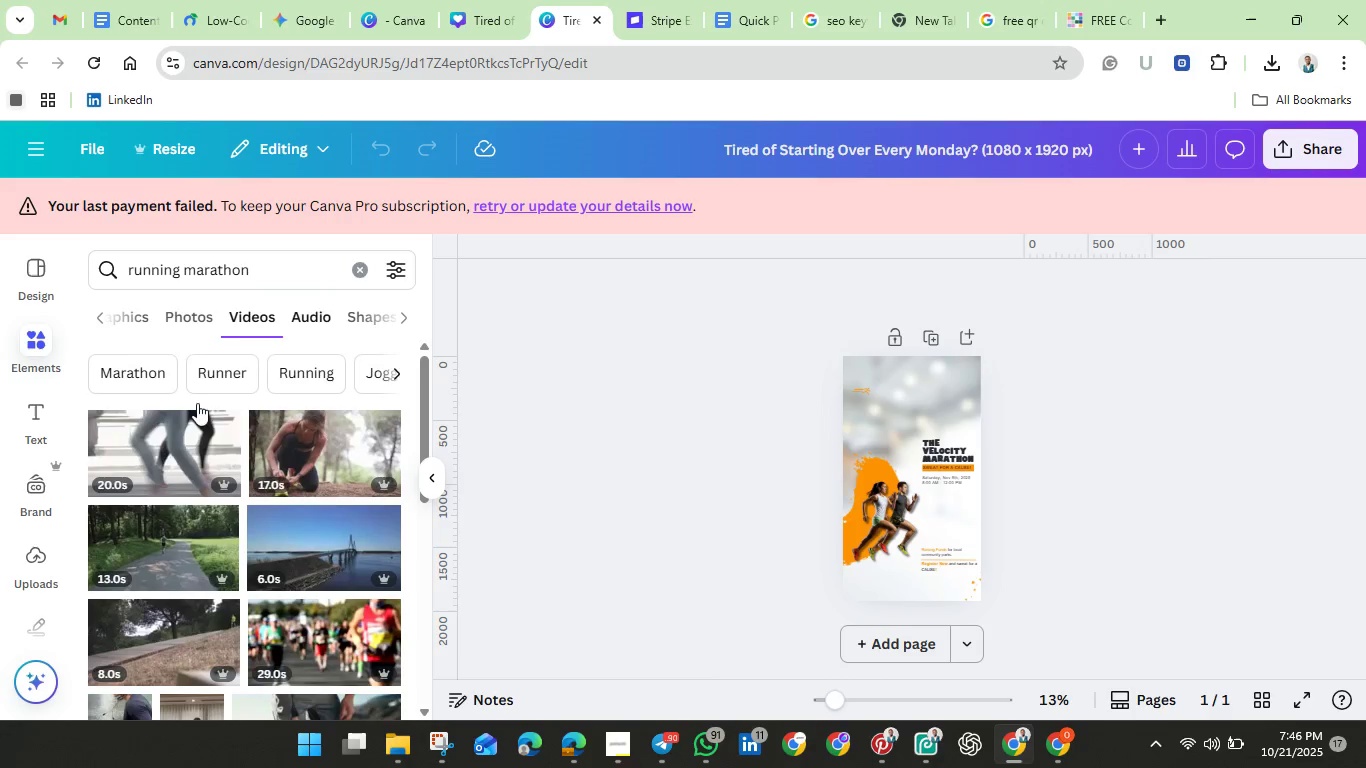 
scroll: coordinate [218, 531], scroll_direction: down, amount: 7.0
 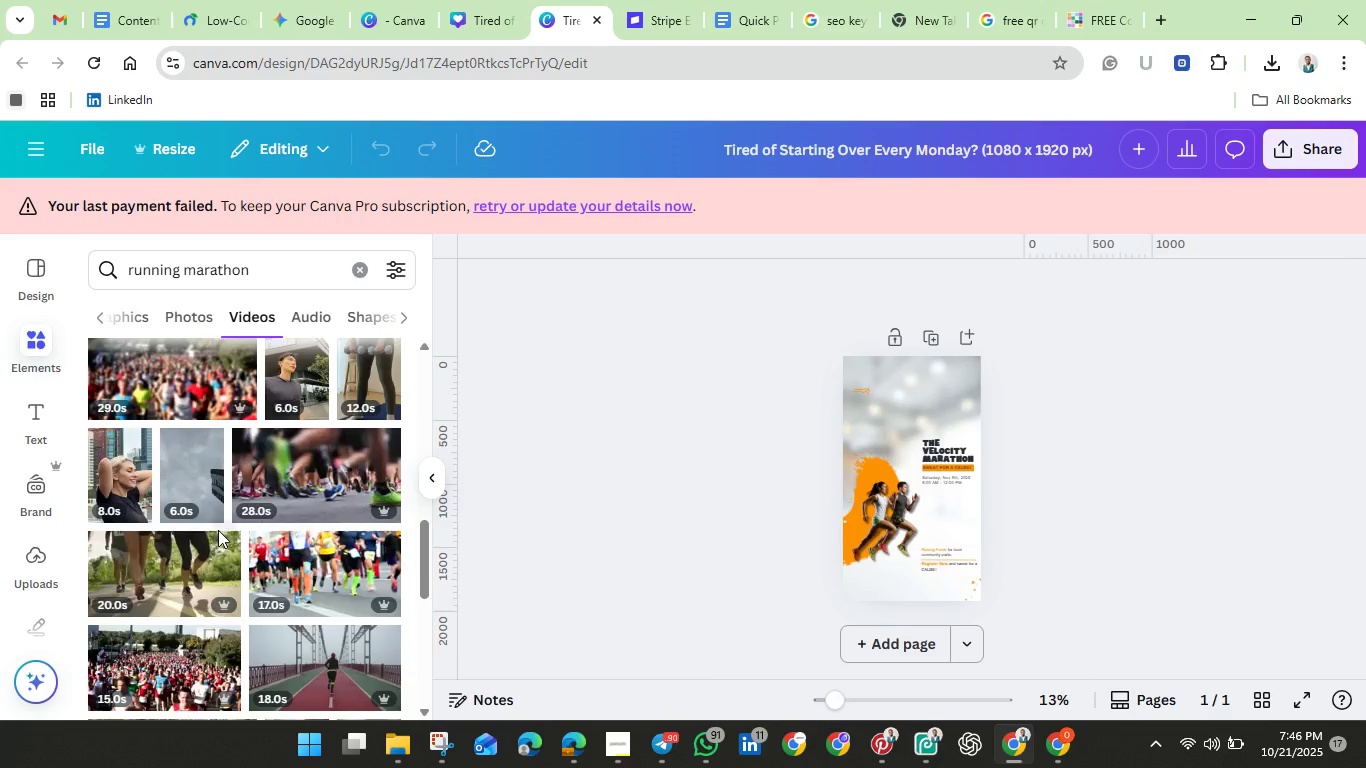 
scroll: coordinate [216, 523], scroll_direction: down, amount: 8.0
 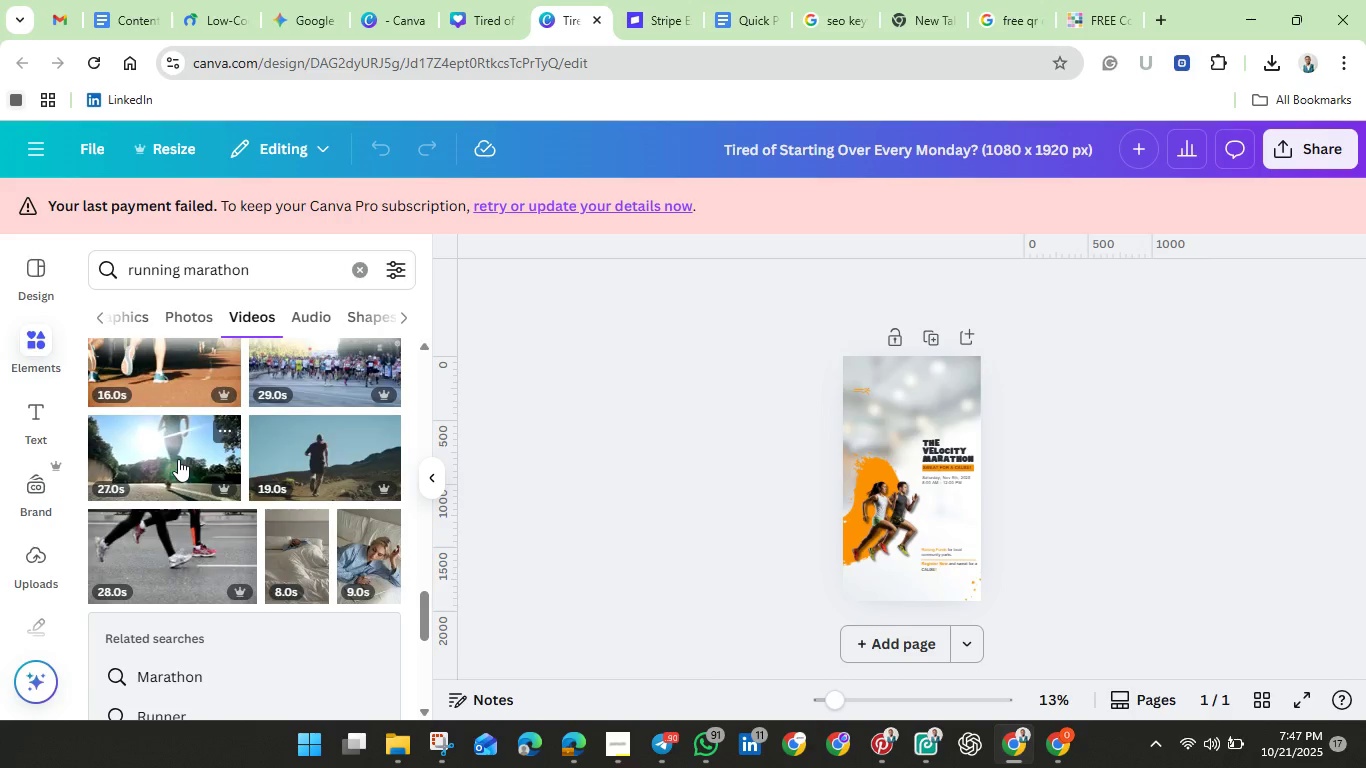 
left_click([178, 459])
 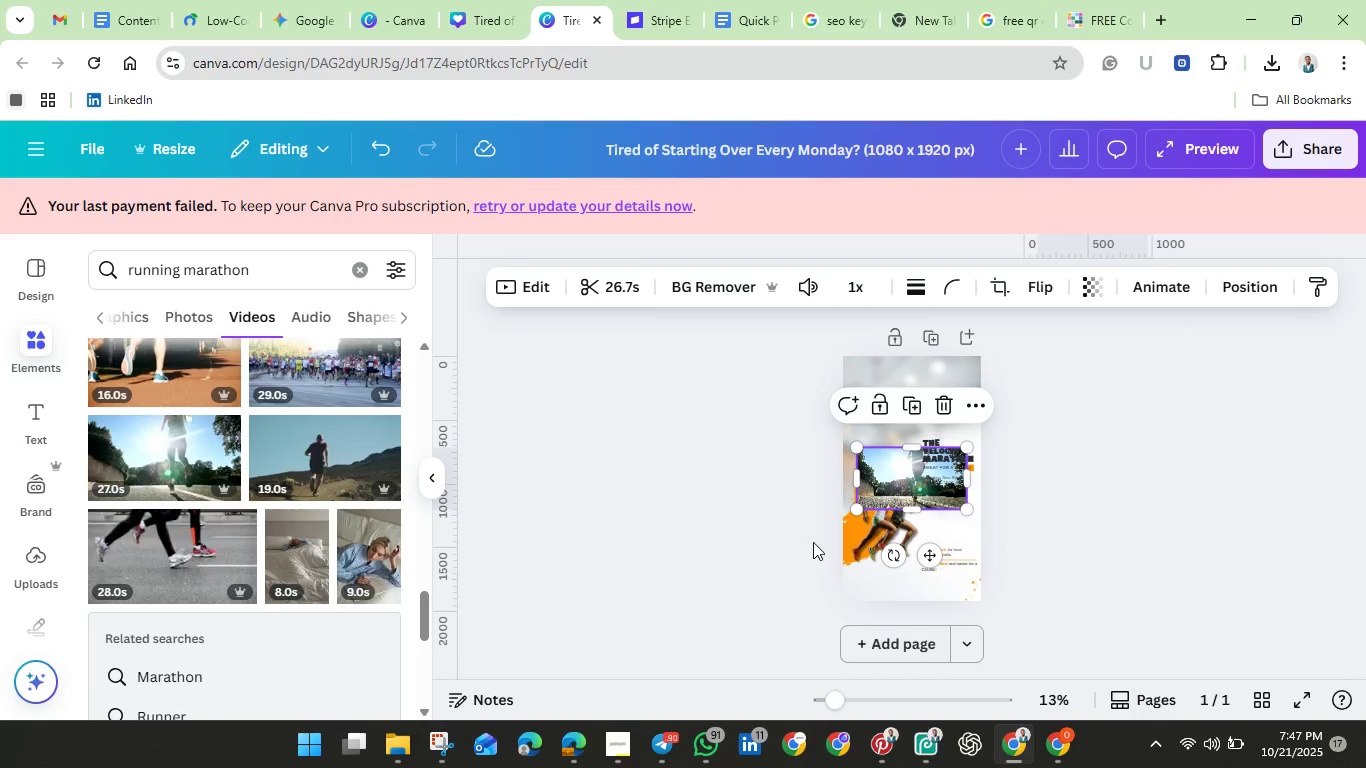 
wait(7.22)
 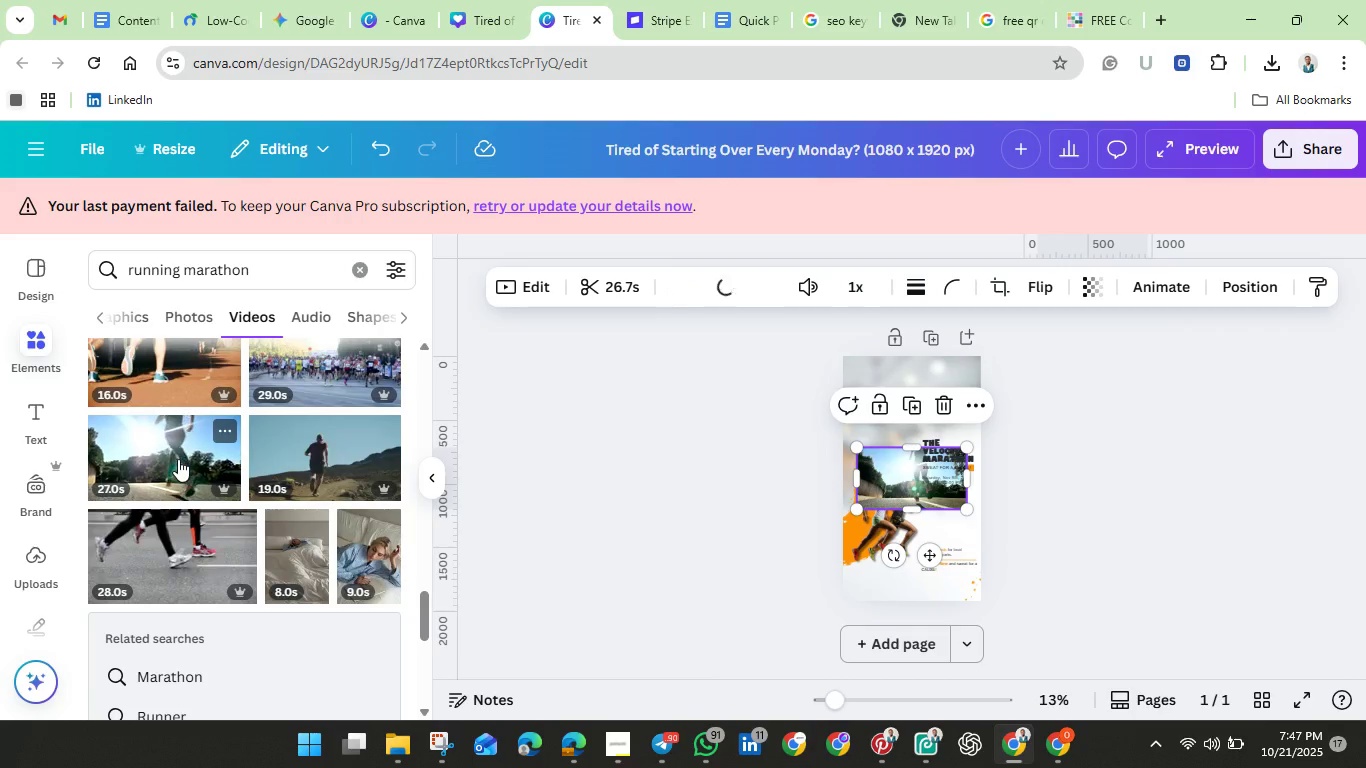 
right_click([879, 472])
 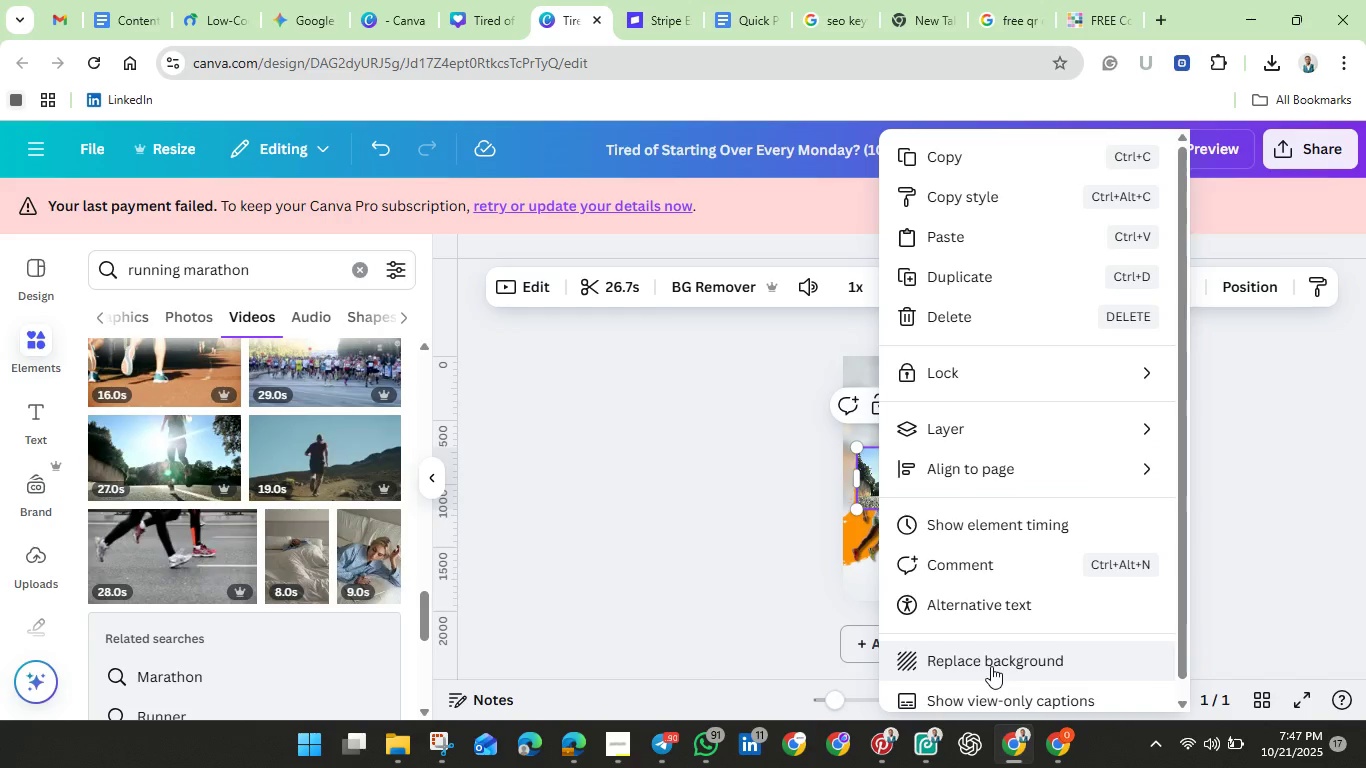 
left_click([991, 666])
 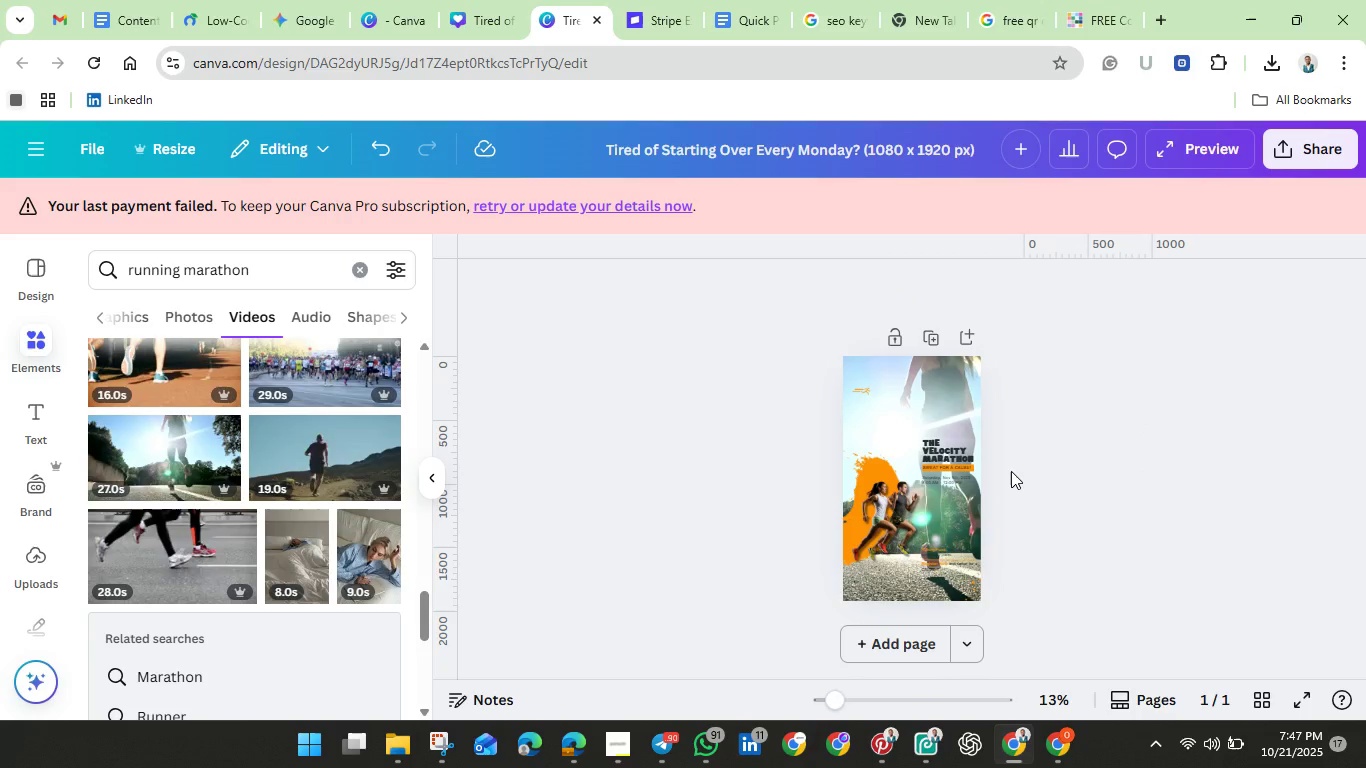 
wait(5.2)
 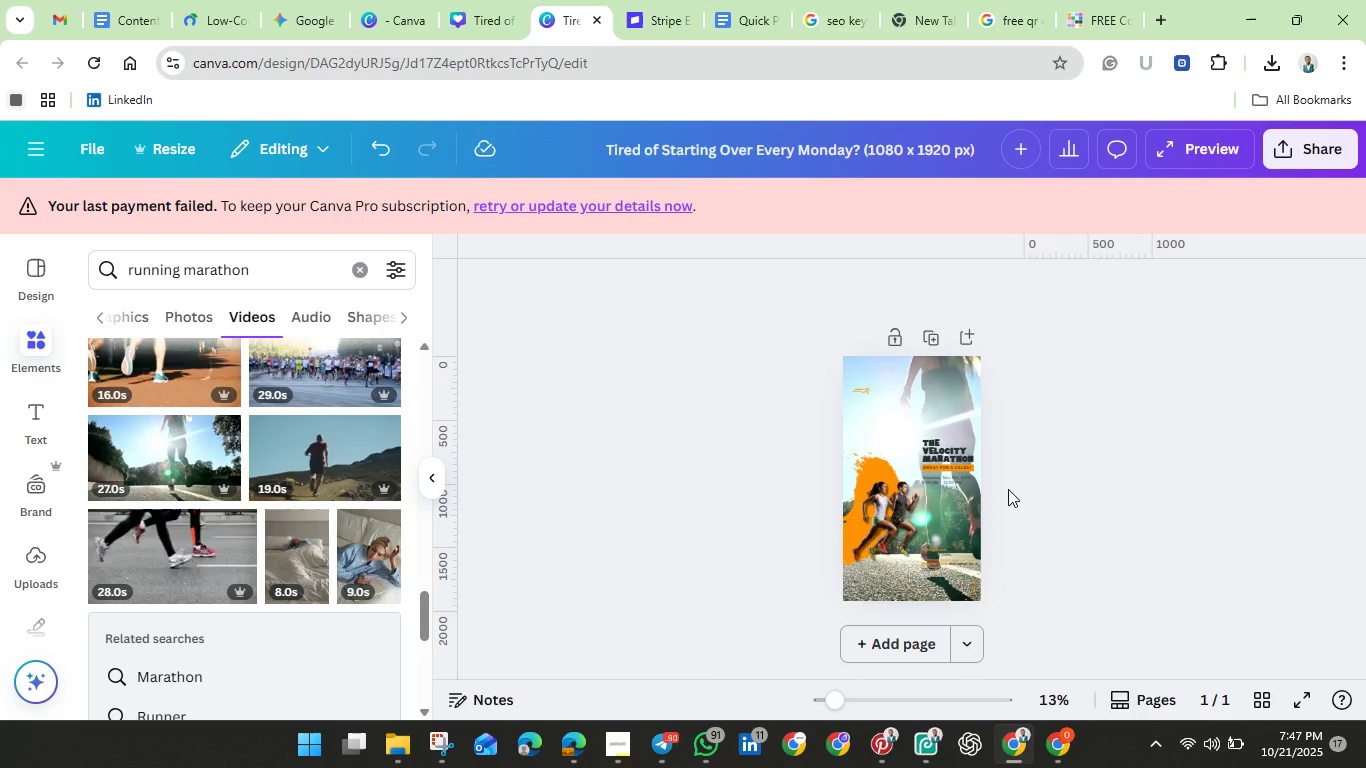 
left_click([1011, 465])
 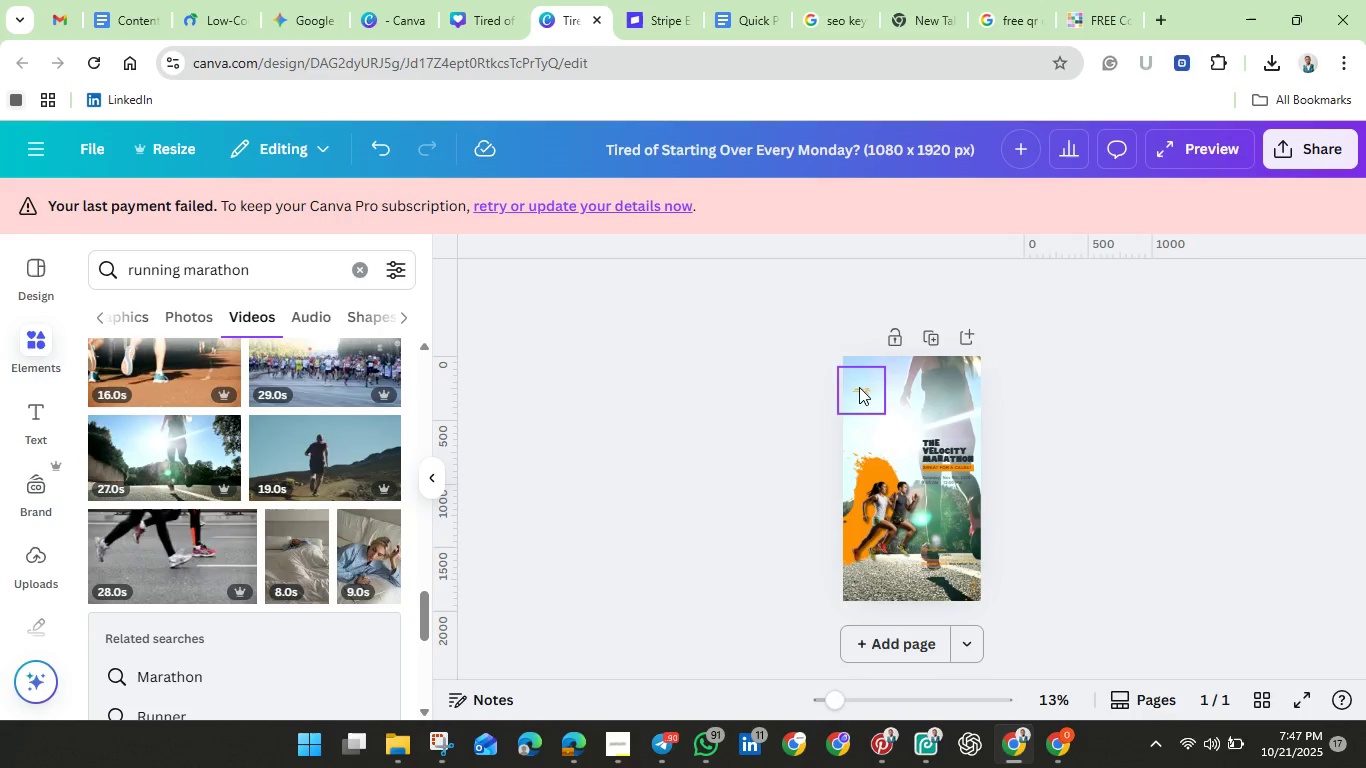 
left_click_drag(start_coordinate=[861, 388], to_coordinate=[862, 371])
 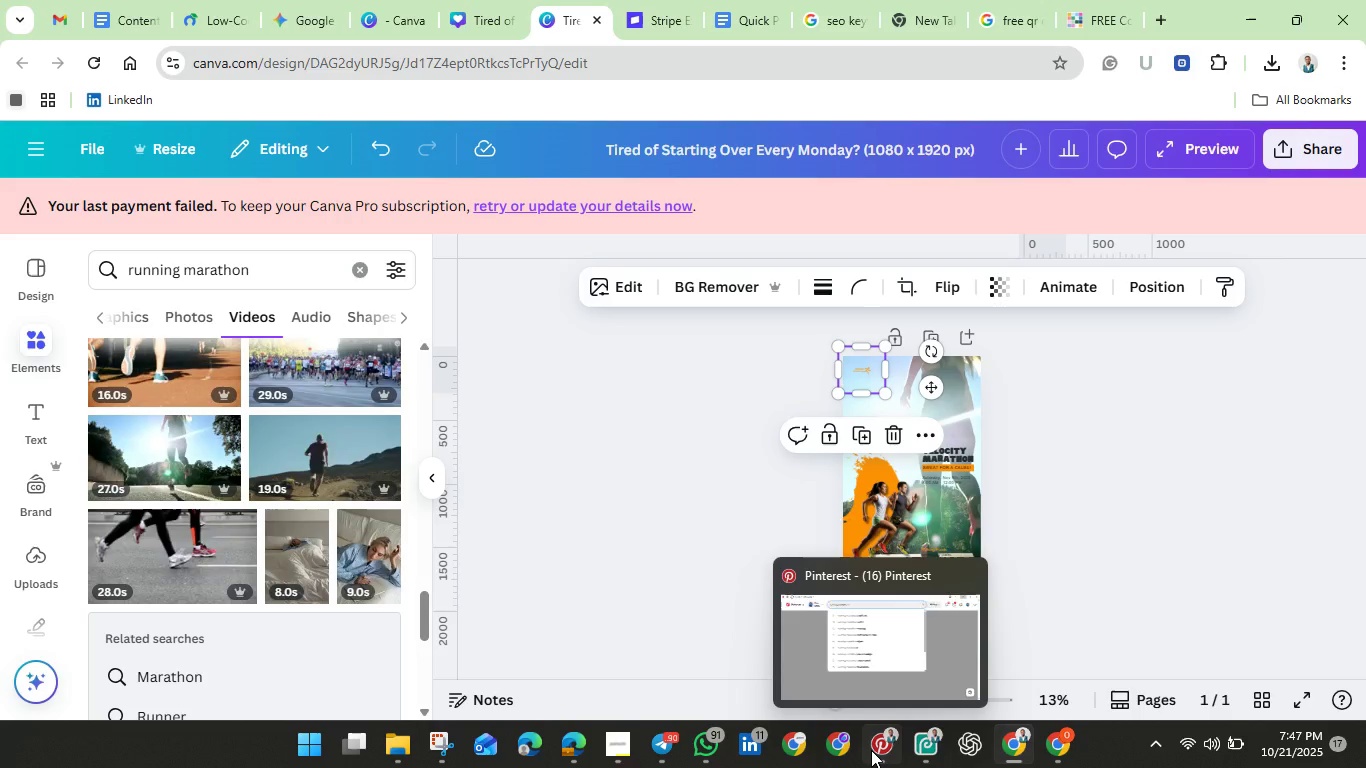 
wait(15.15)
 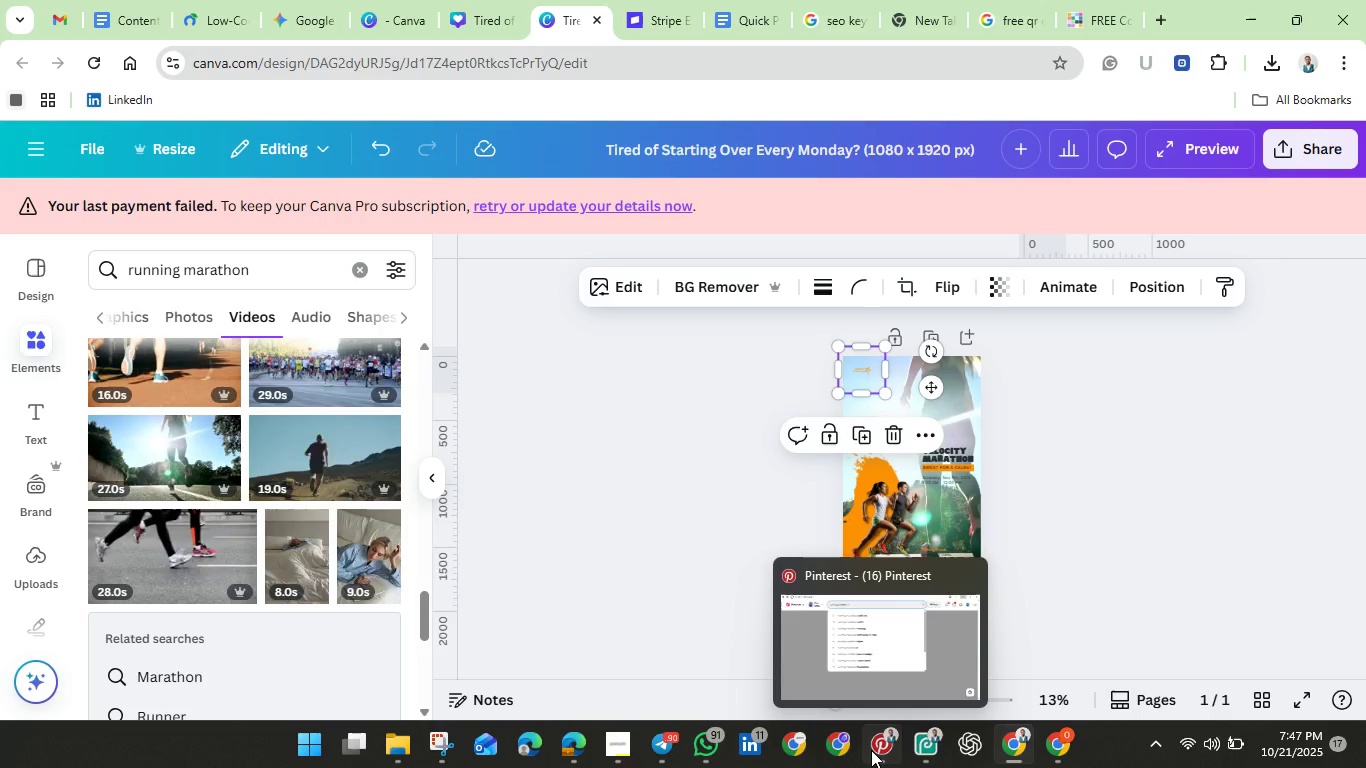 
left_click([919, 739])
 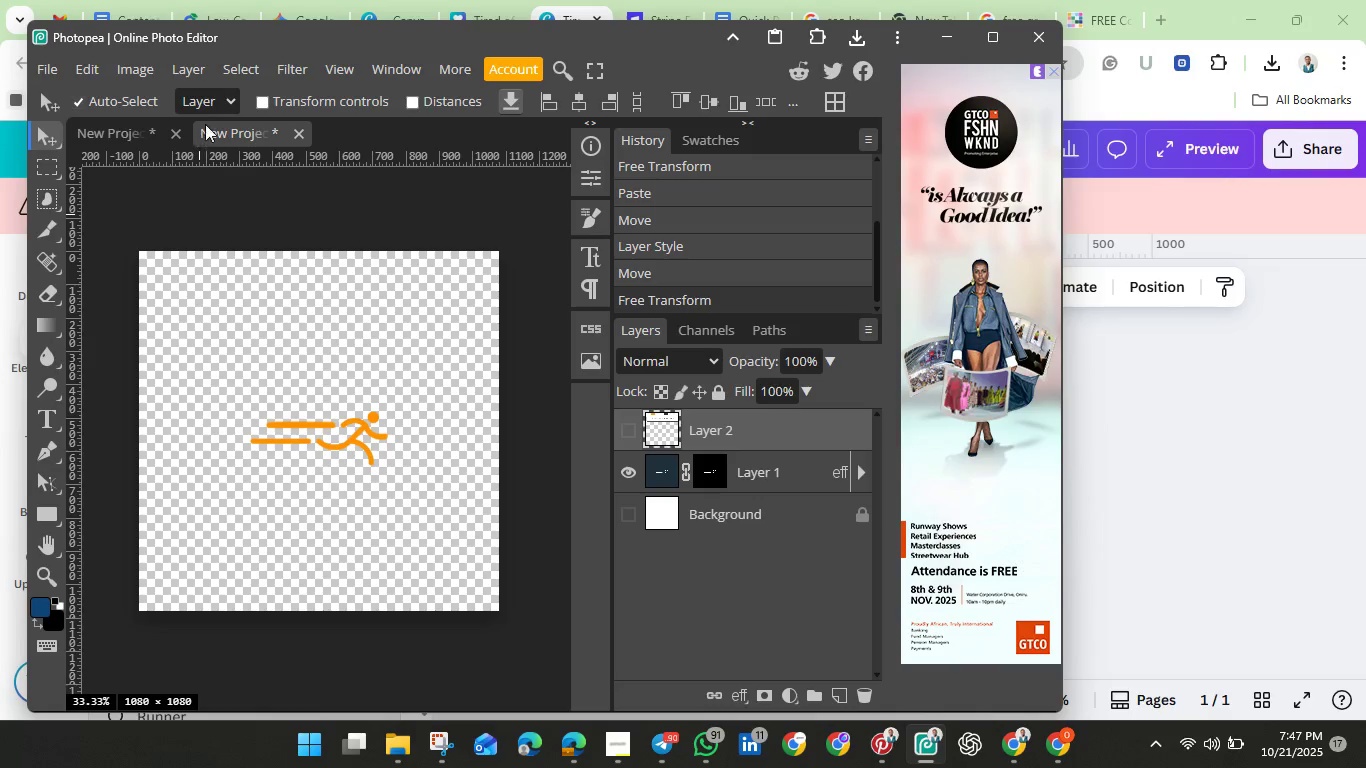 
right_click([216, 129])
 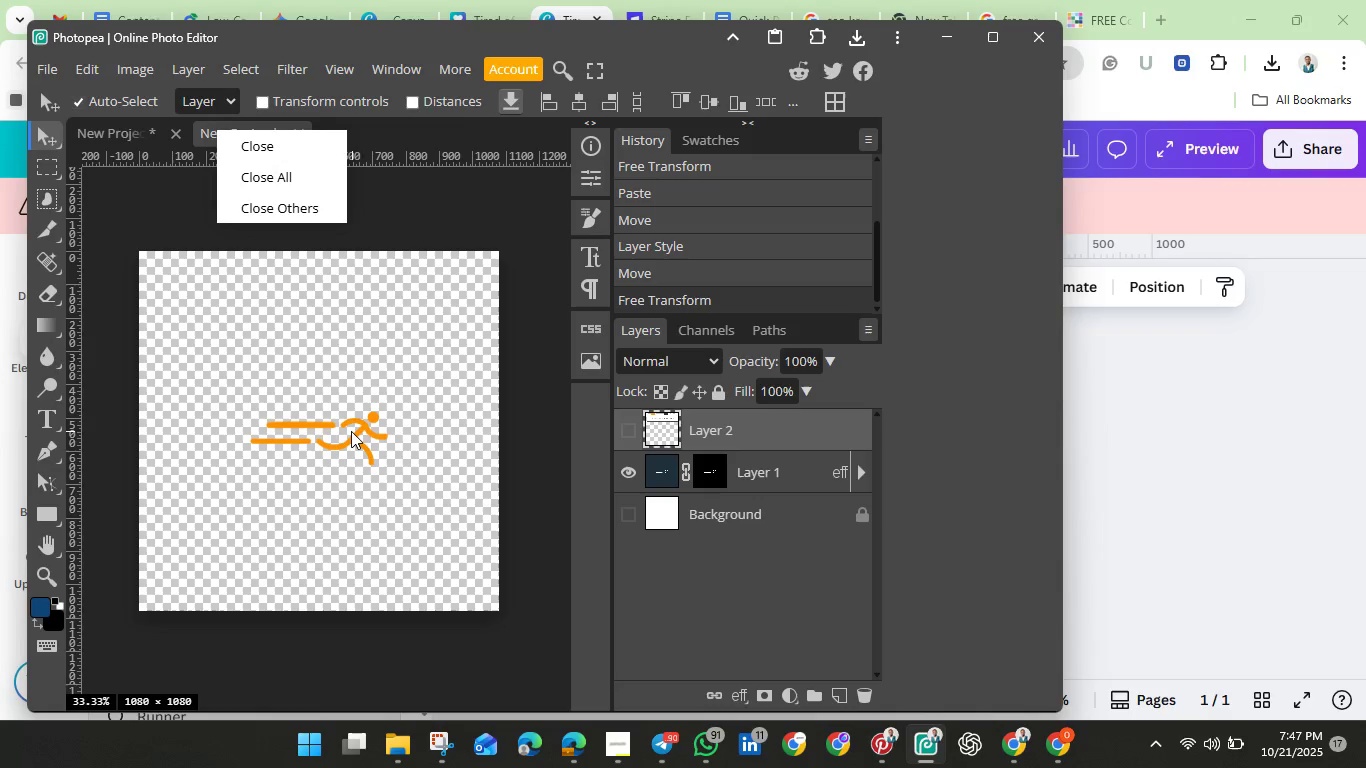 
left_click([351, 430])
 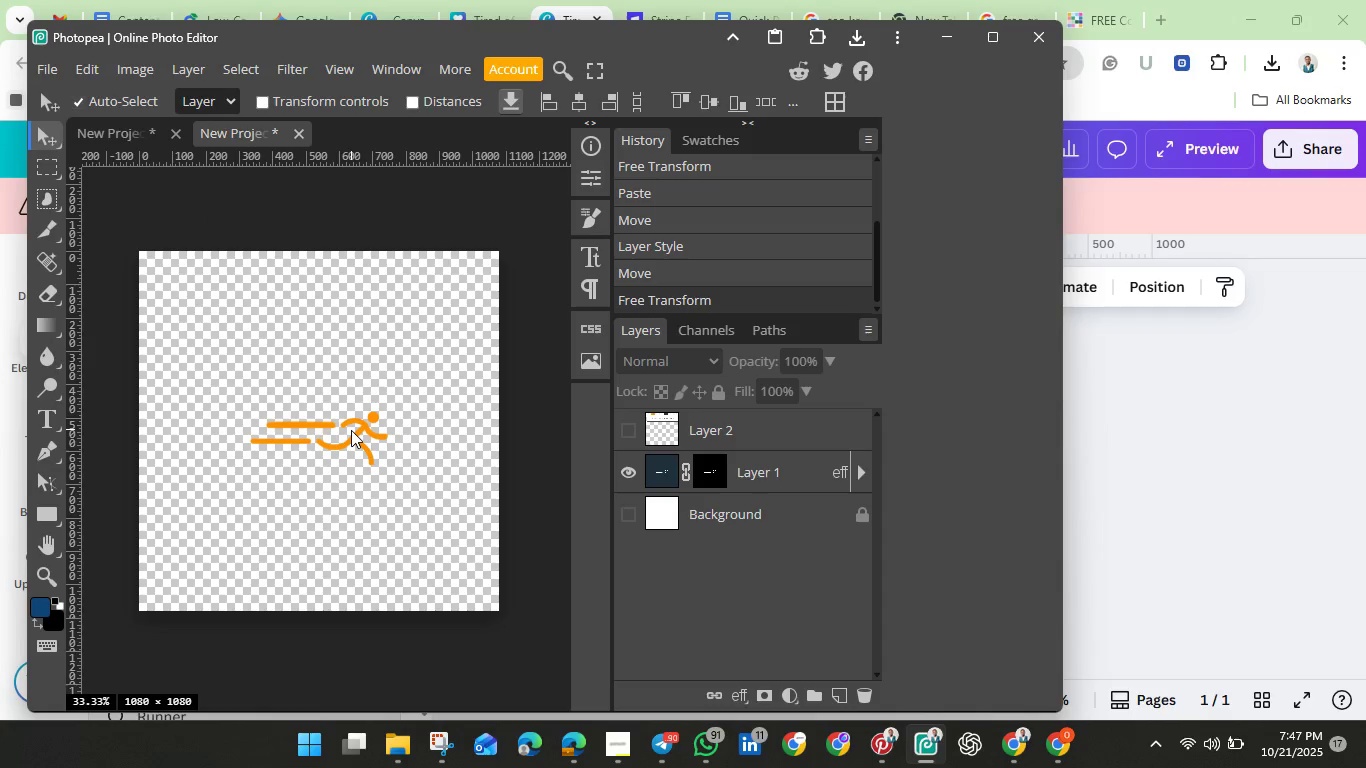 
left_click([351, 430])
 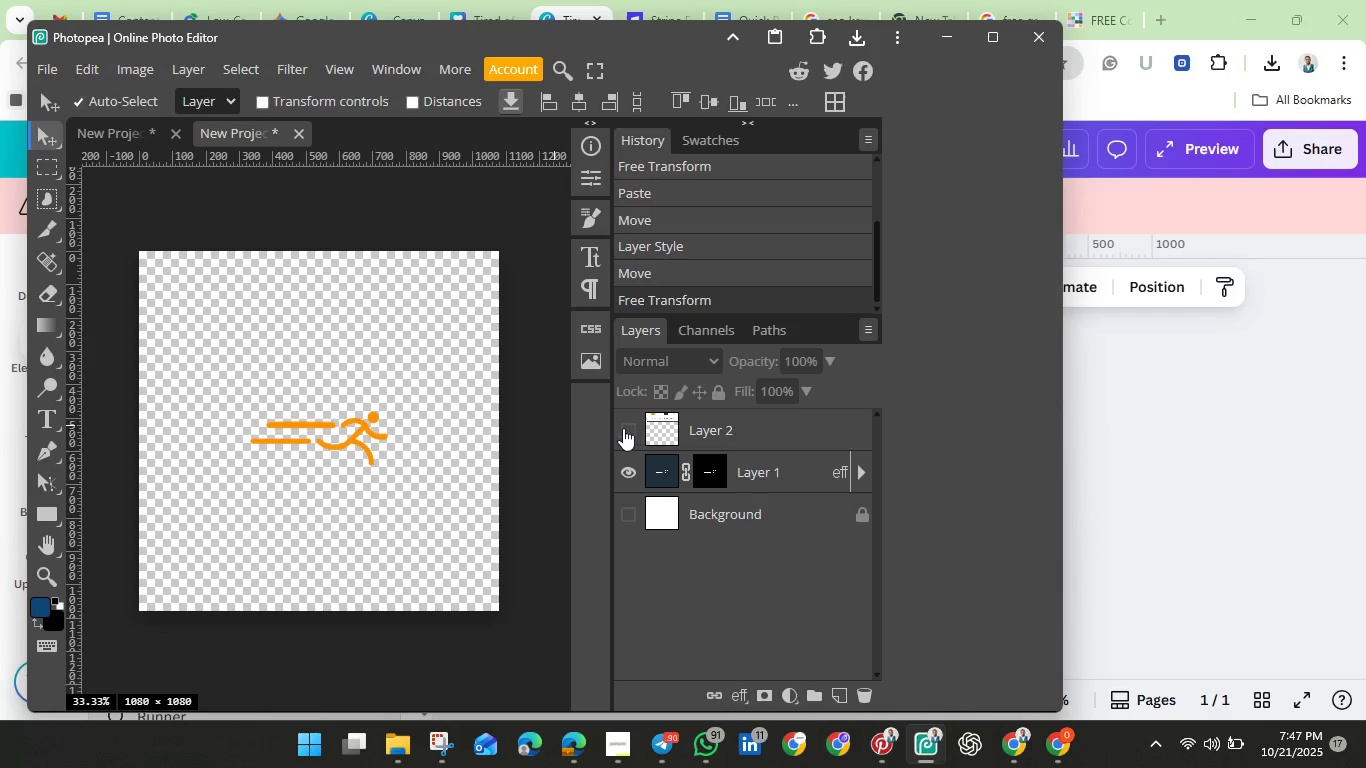 
left_click([629, 429])
 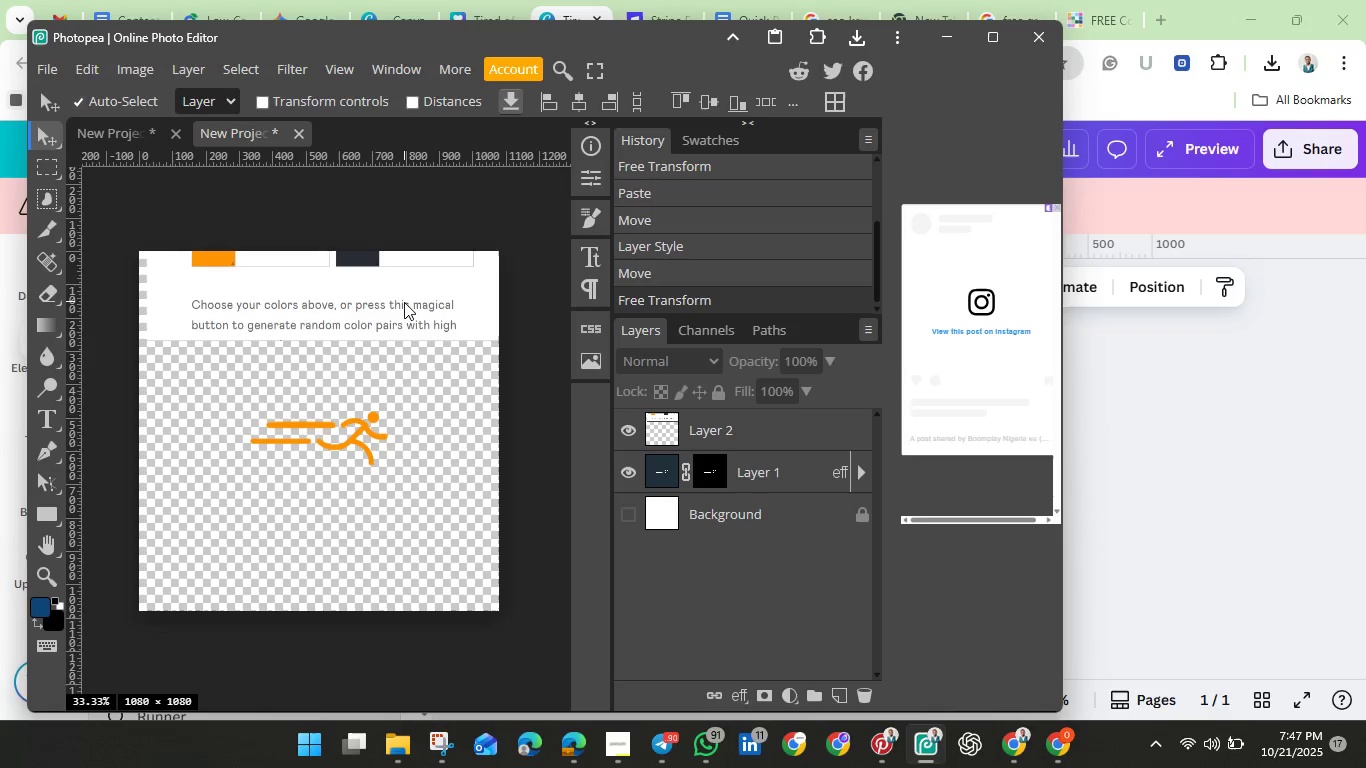 
left_click_drag(start_coordinate=[404, 302], to_coordinate=[403, 337])
 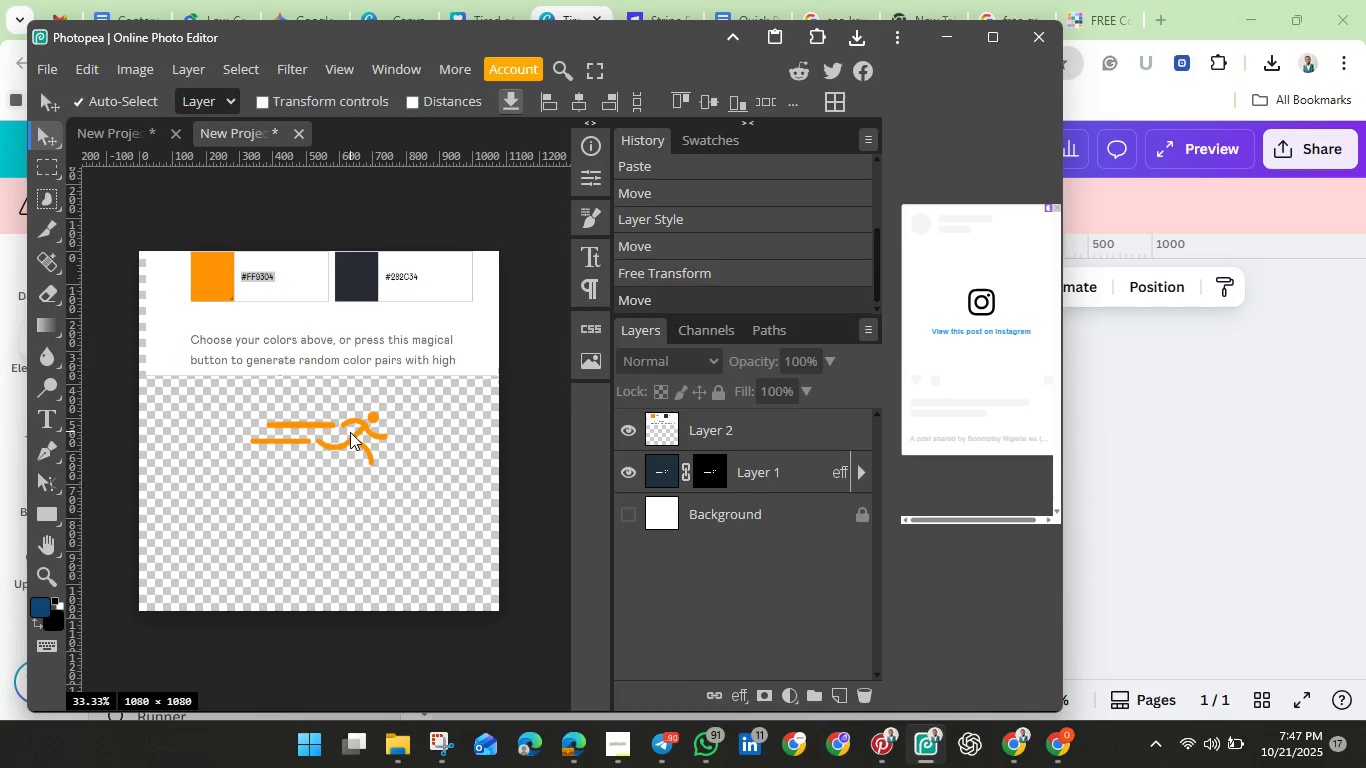 
left_click([350, 432])
 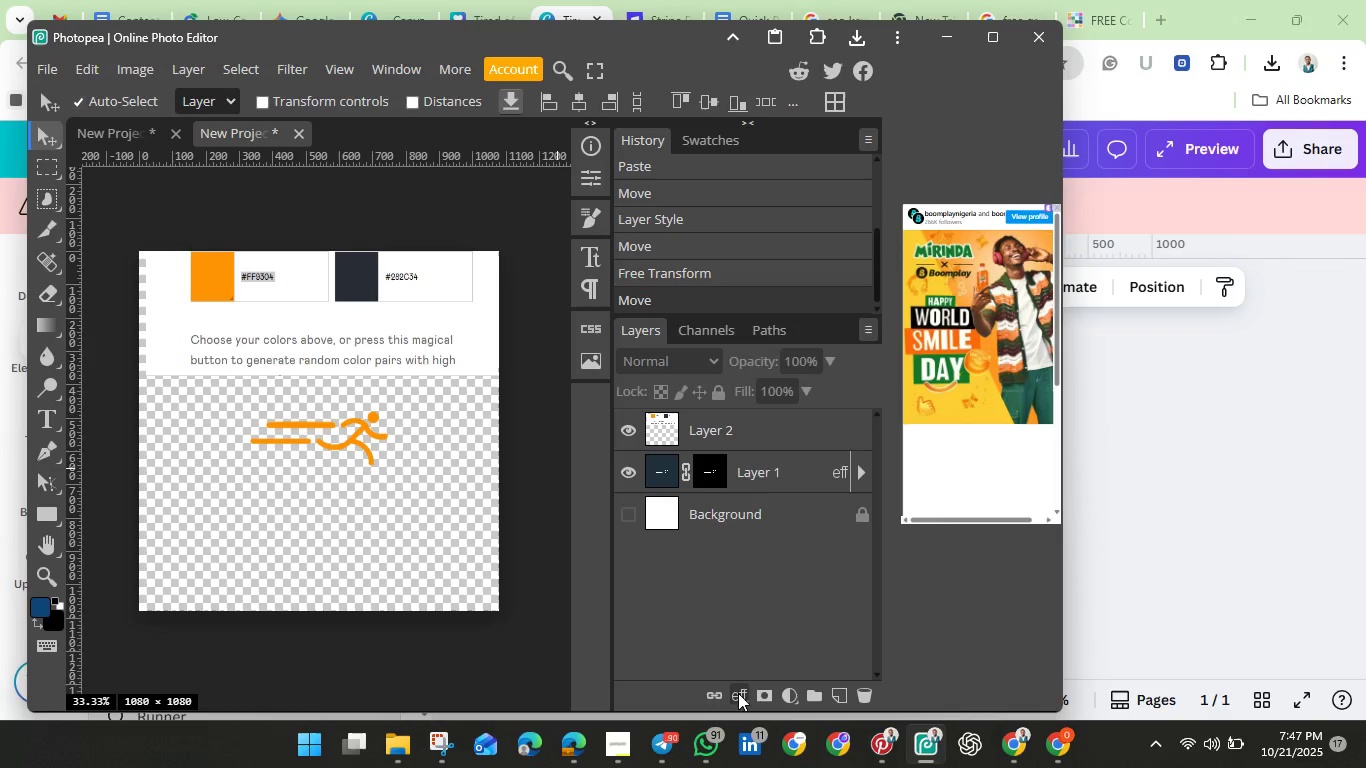 
left_click([737, 693])
 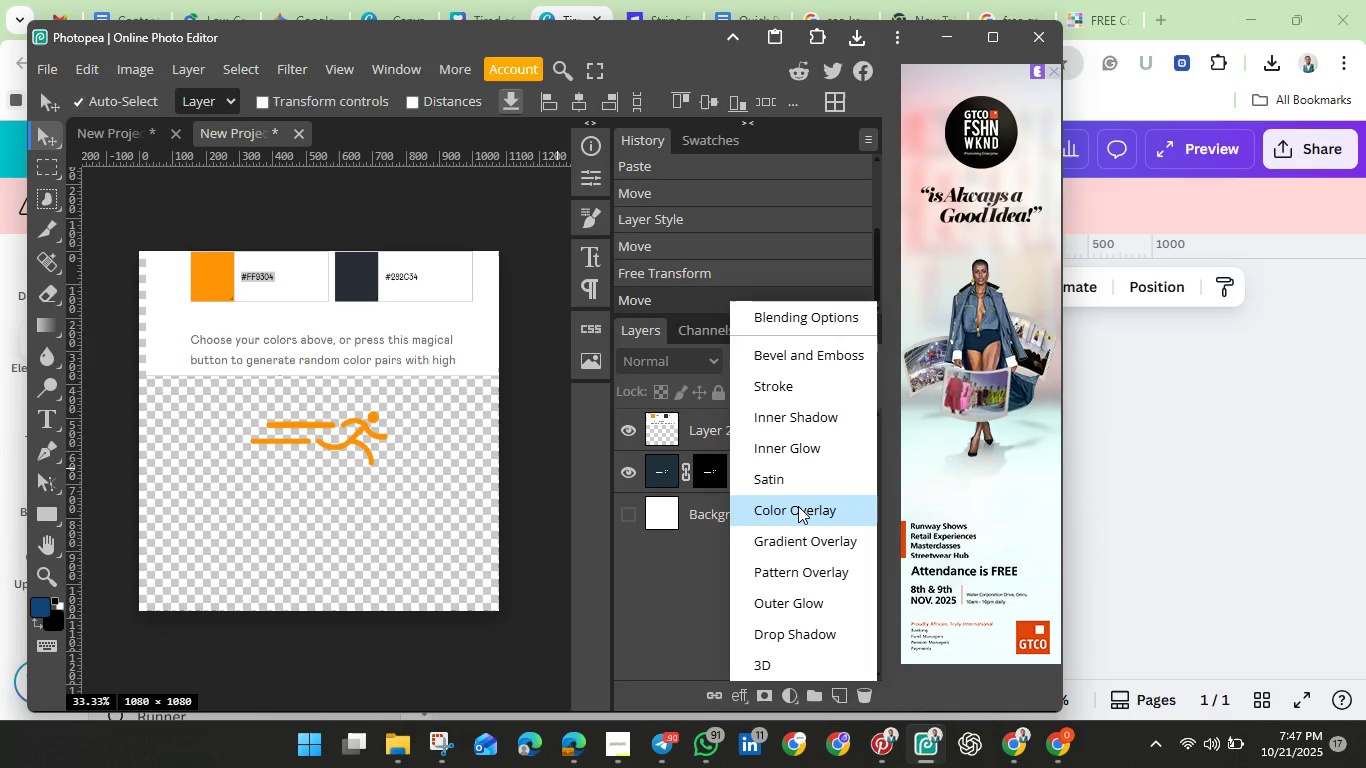 
left_click([798, 506])
 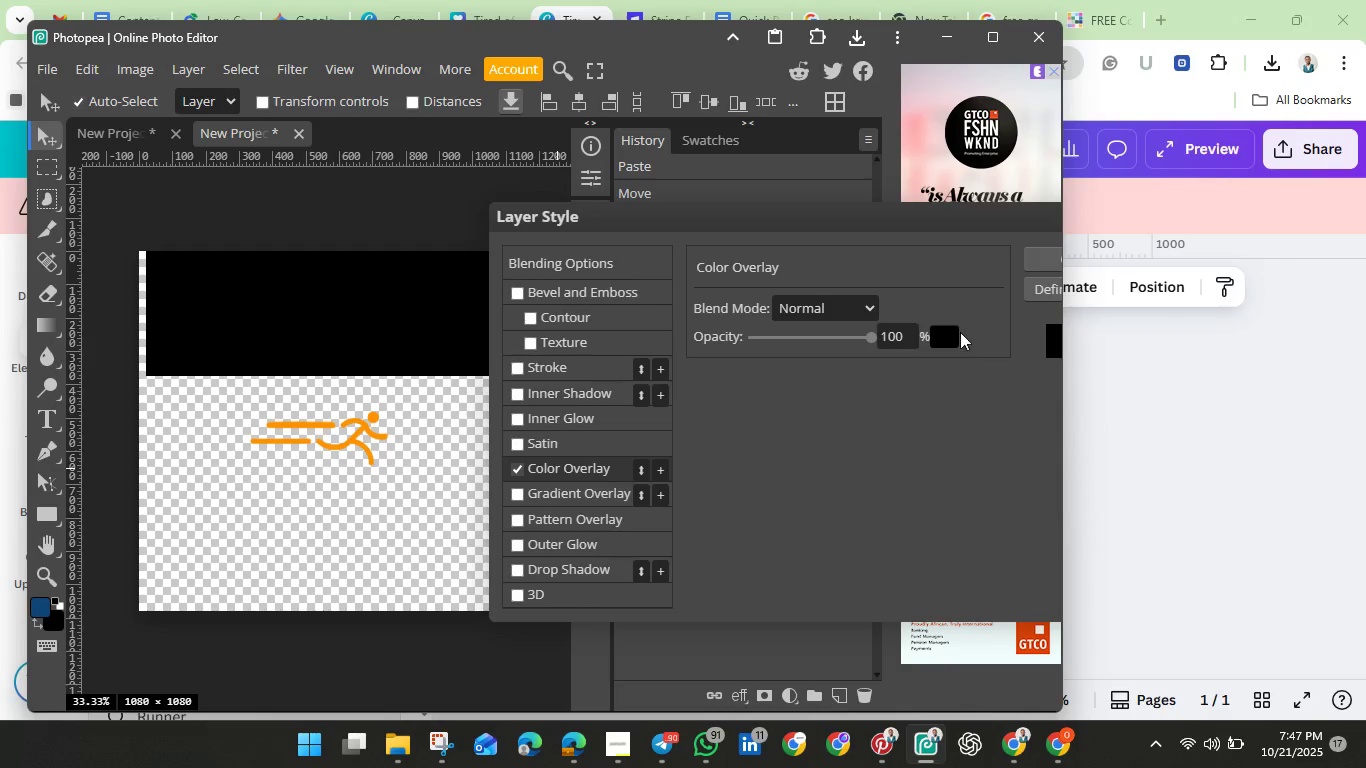 
left_click([955, 336])
 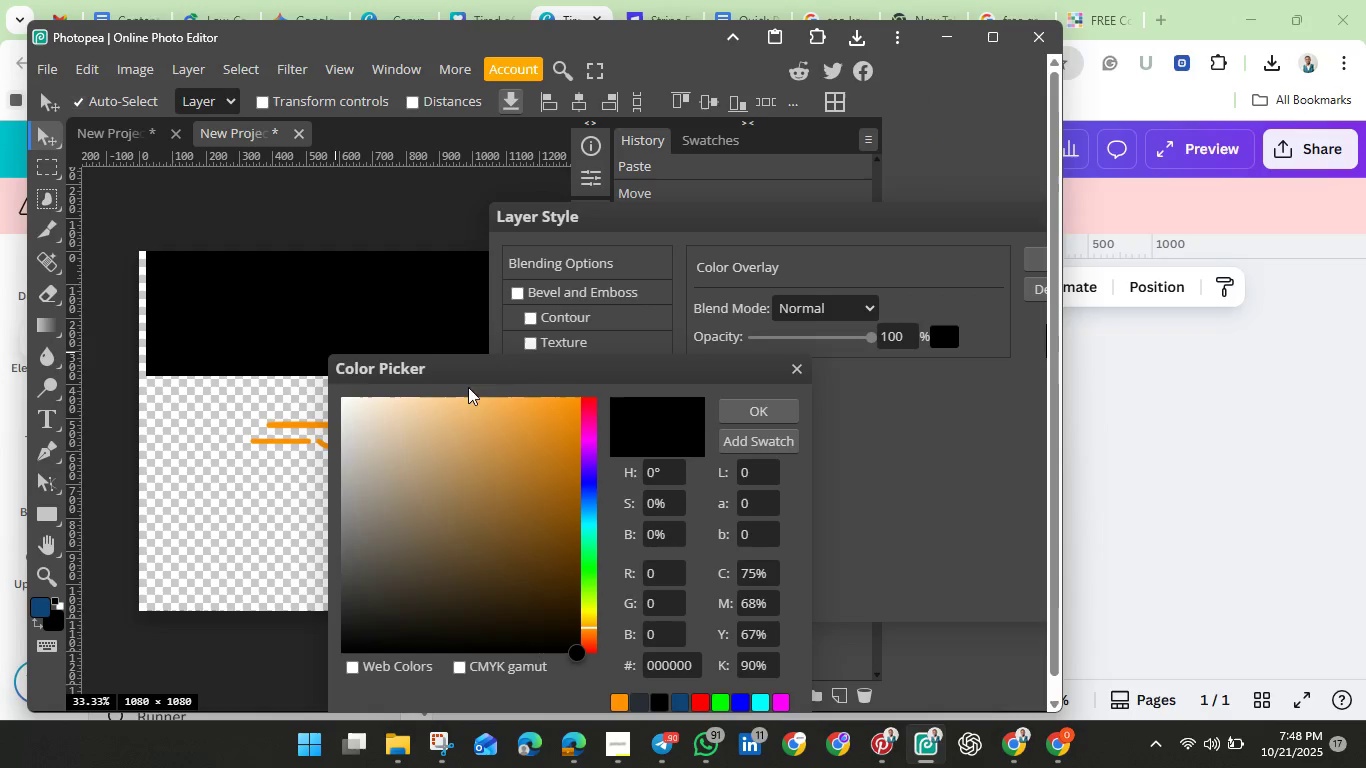 
wait(7.4)
 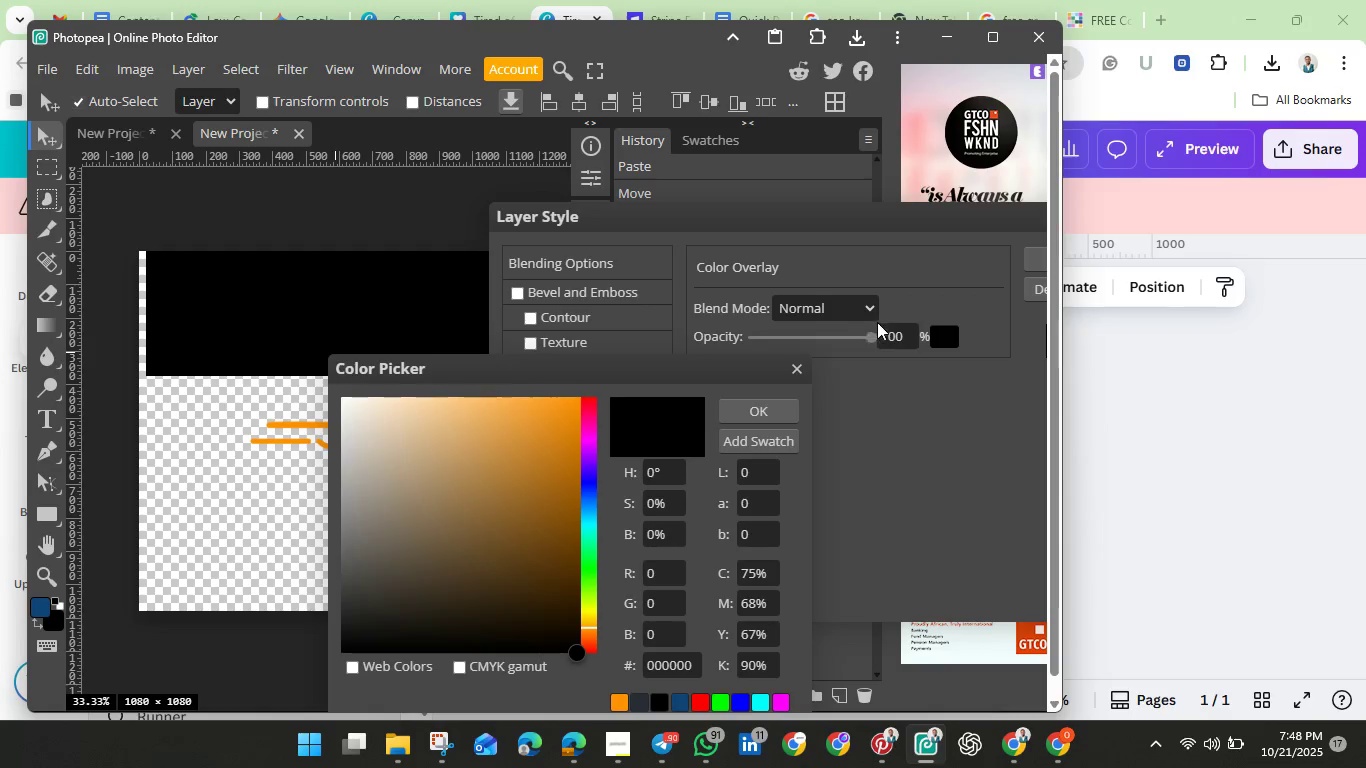 
left_click([753, 411])
 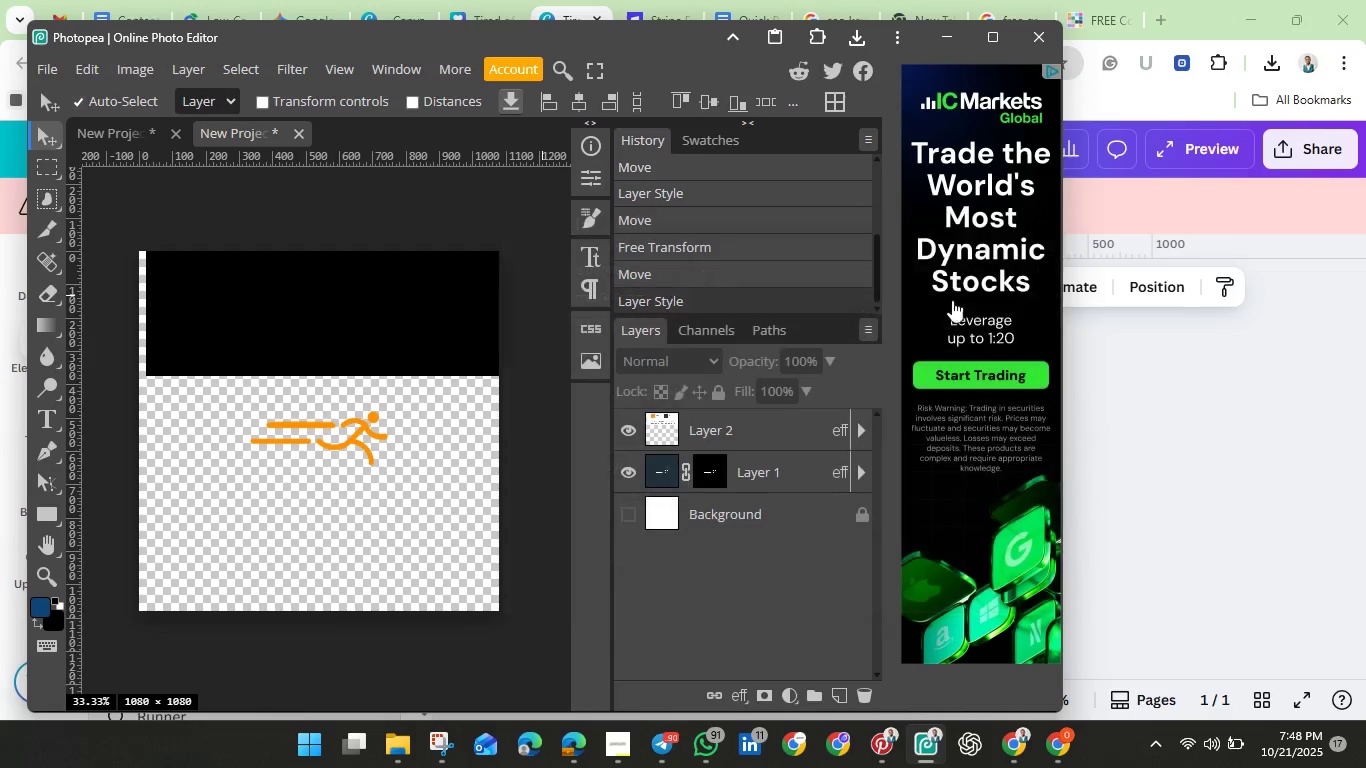 
left_click_drag(start_coordinate=[432, 317], to_coordinate=[335, 477])
 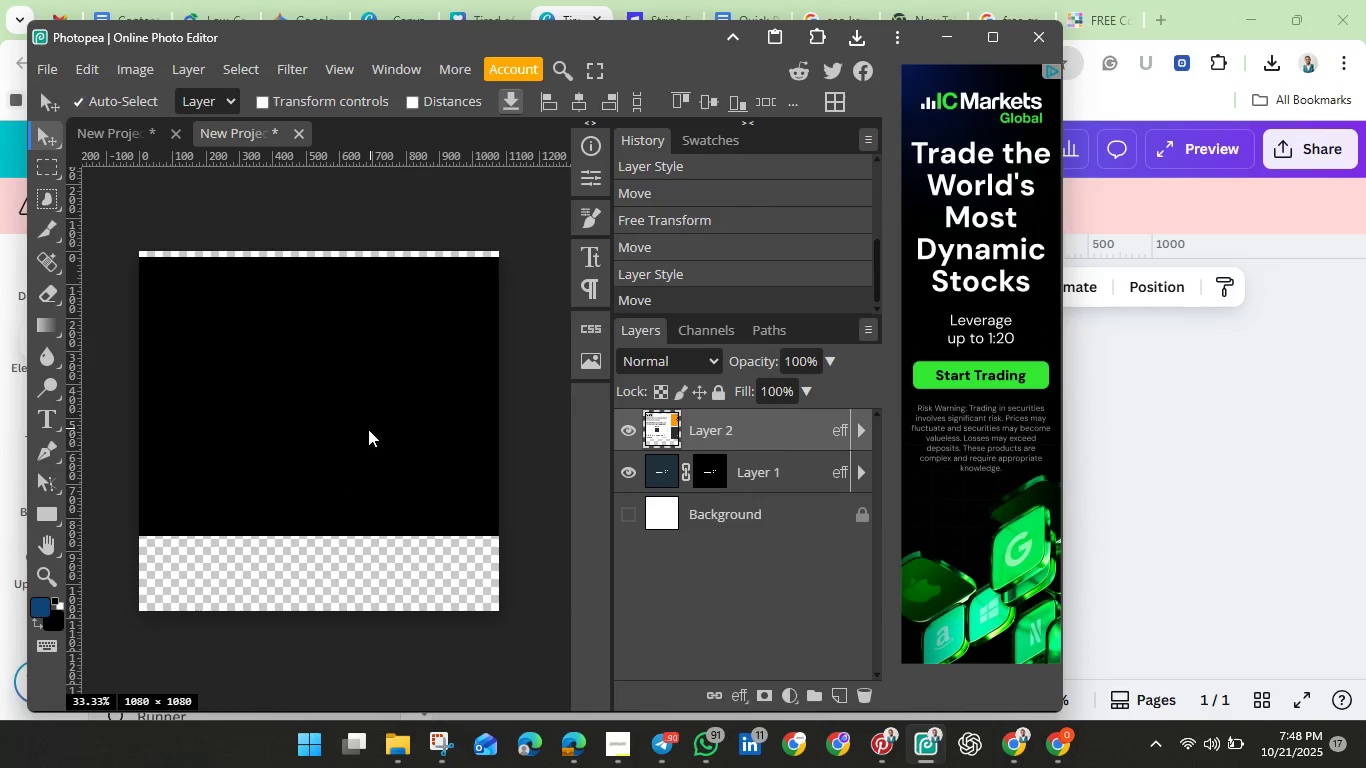 
left_click_drag(start_coordinate=[370, 429], to_coordinate=[308, 399])
 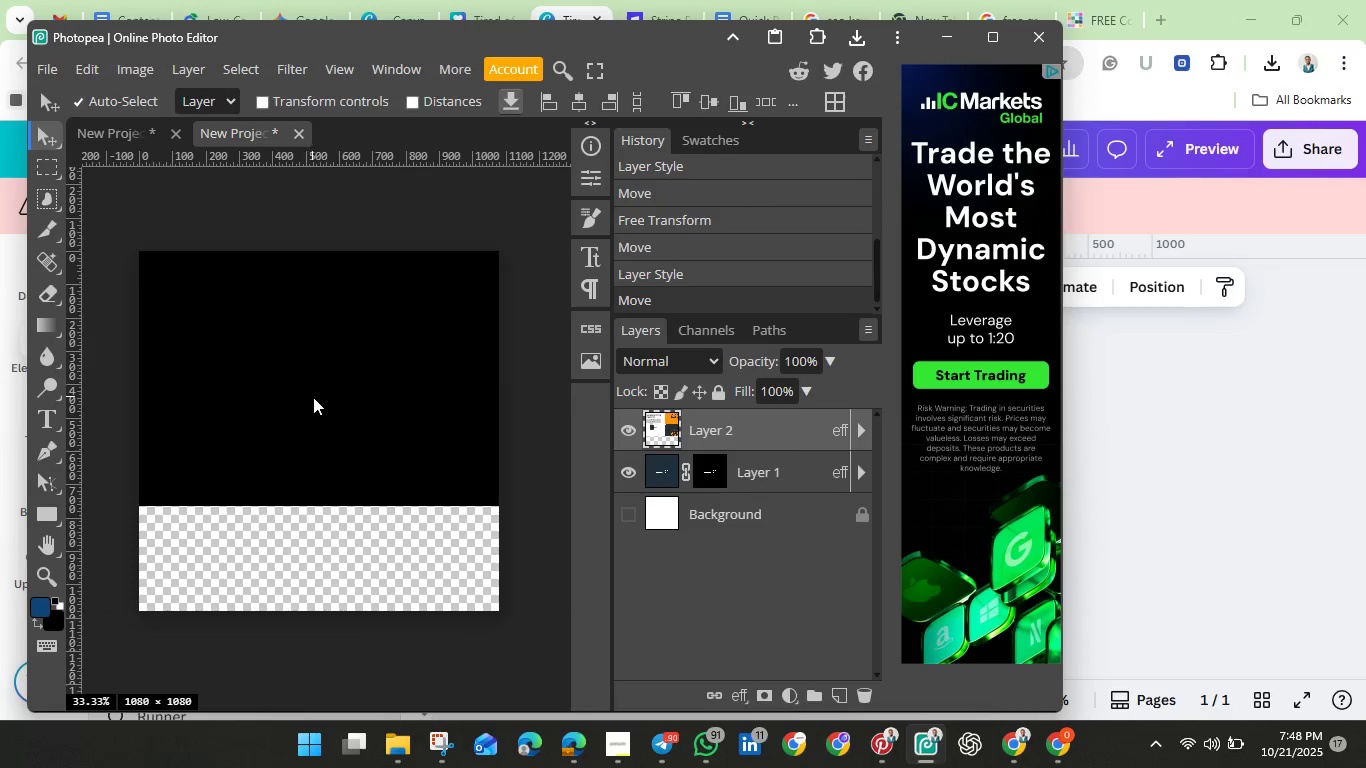 
left_click_drag(start_coordinate=[311, 397], to_coordinate=[423, 308])
 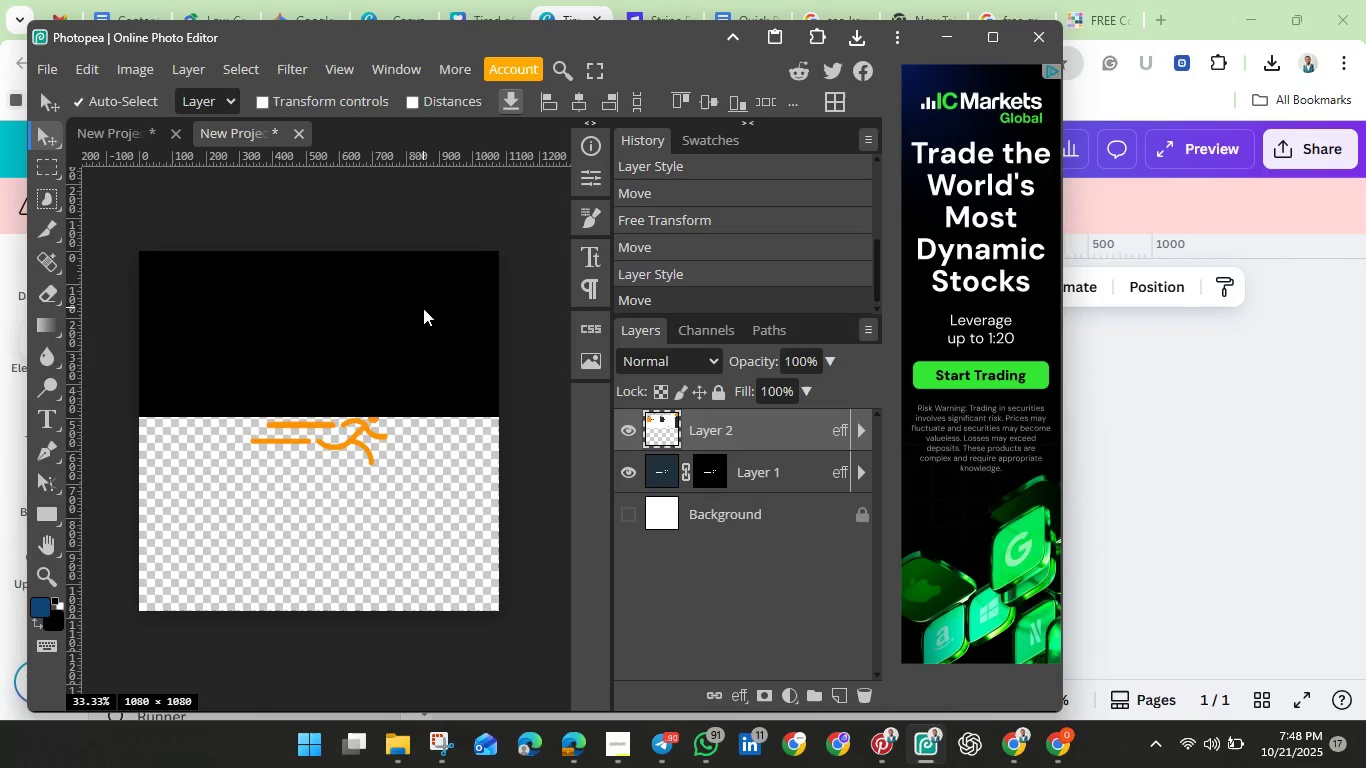 
key(Backspace)
 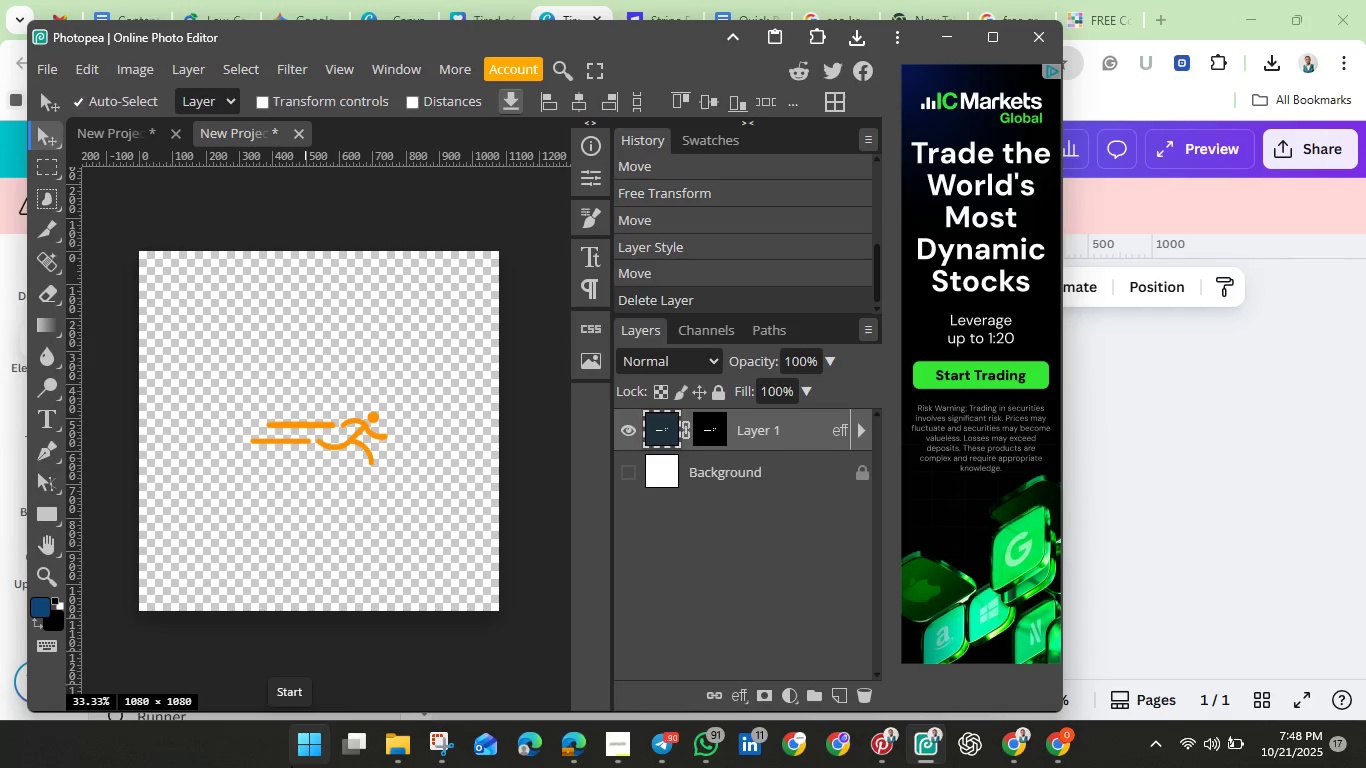 
key(Control+Z)
 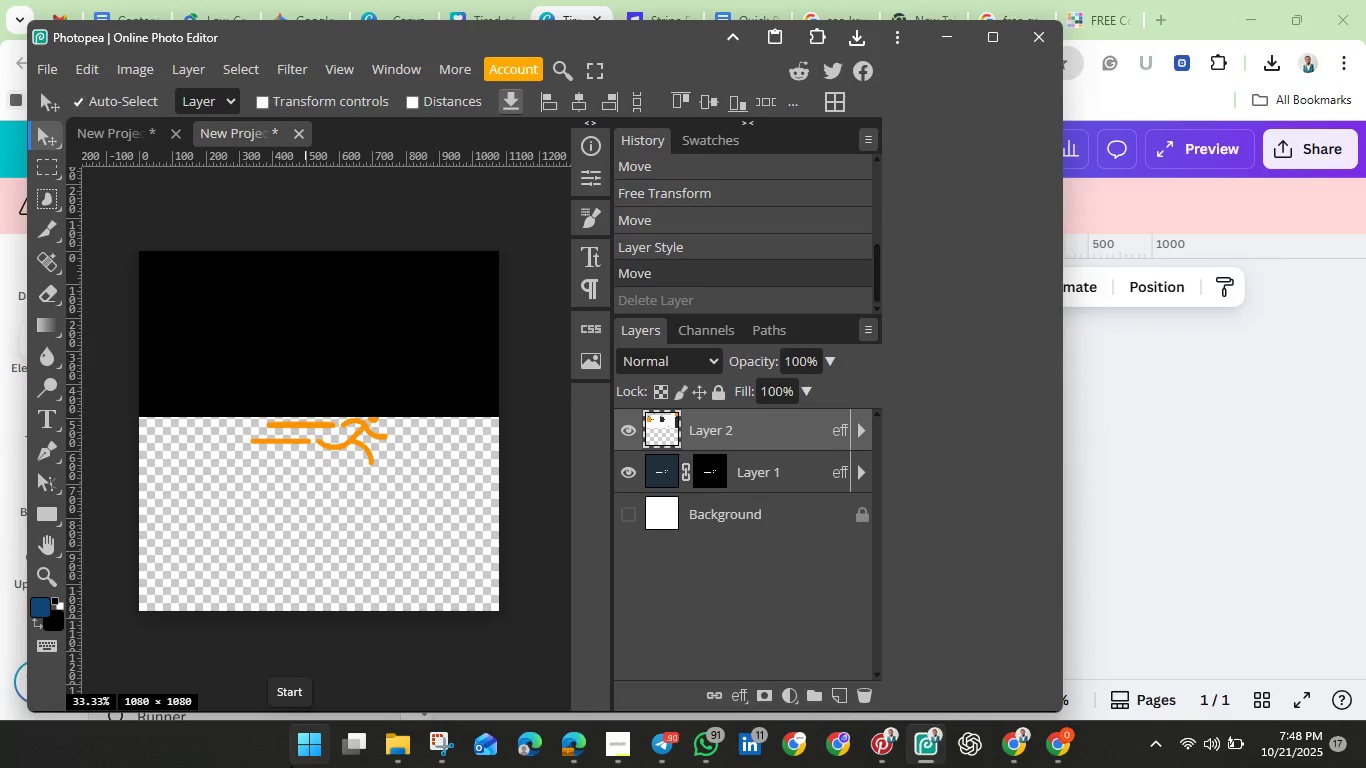 
key(Control+Z)
 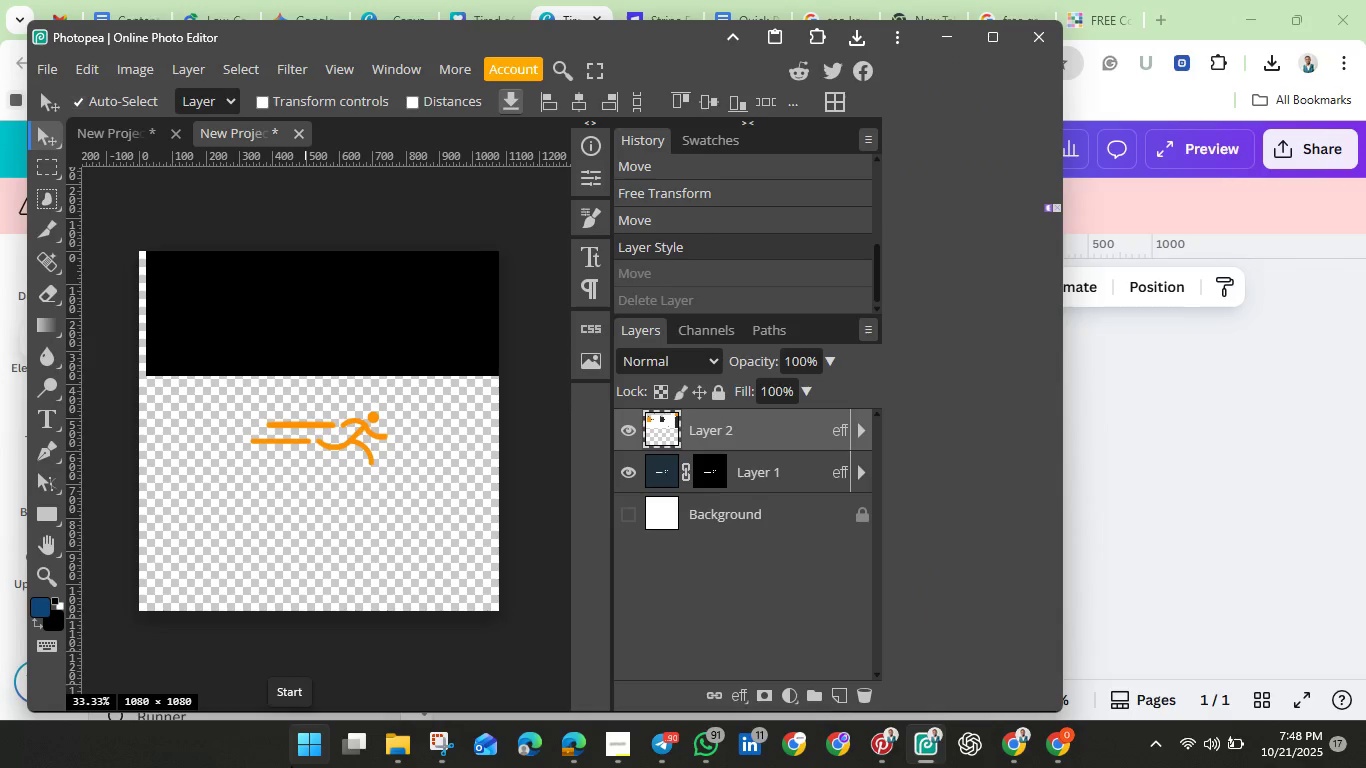 
key(Control+Z)
 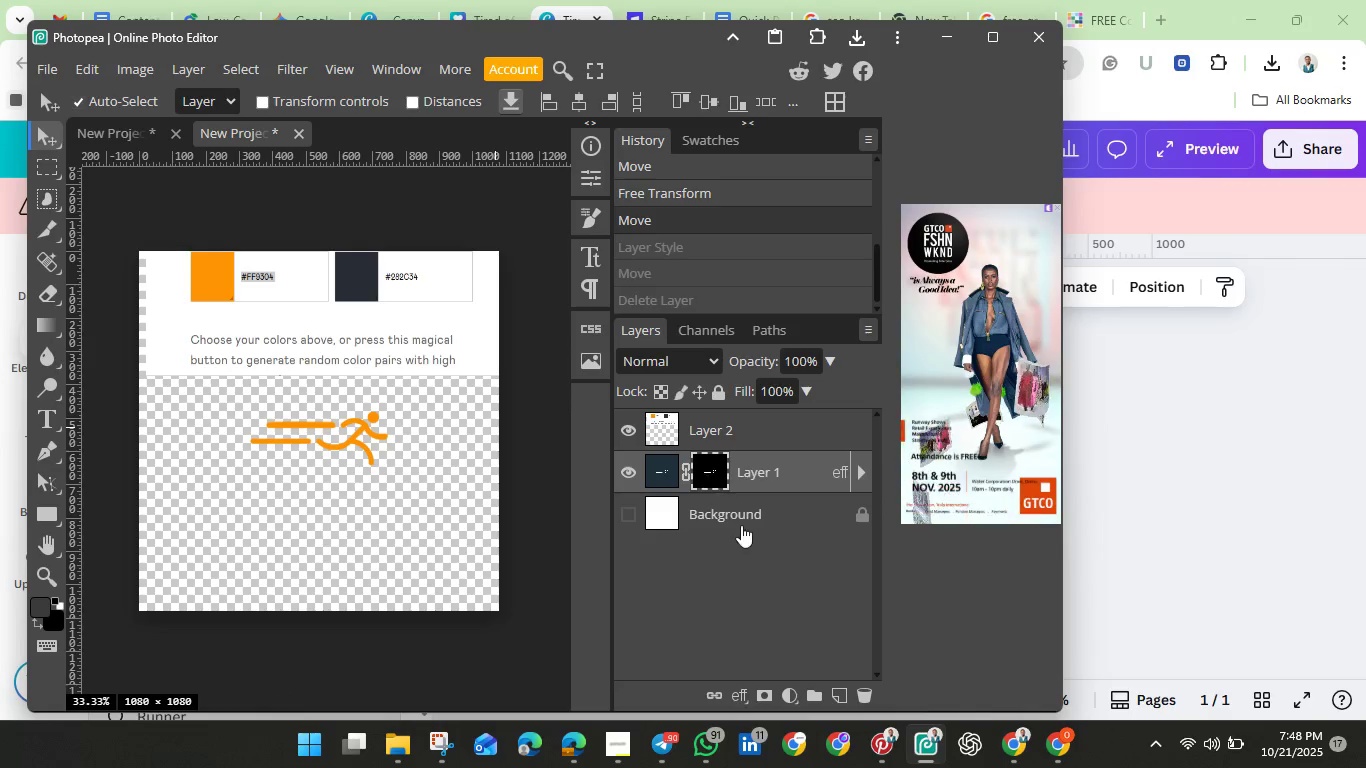 
wait(6.87)
 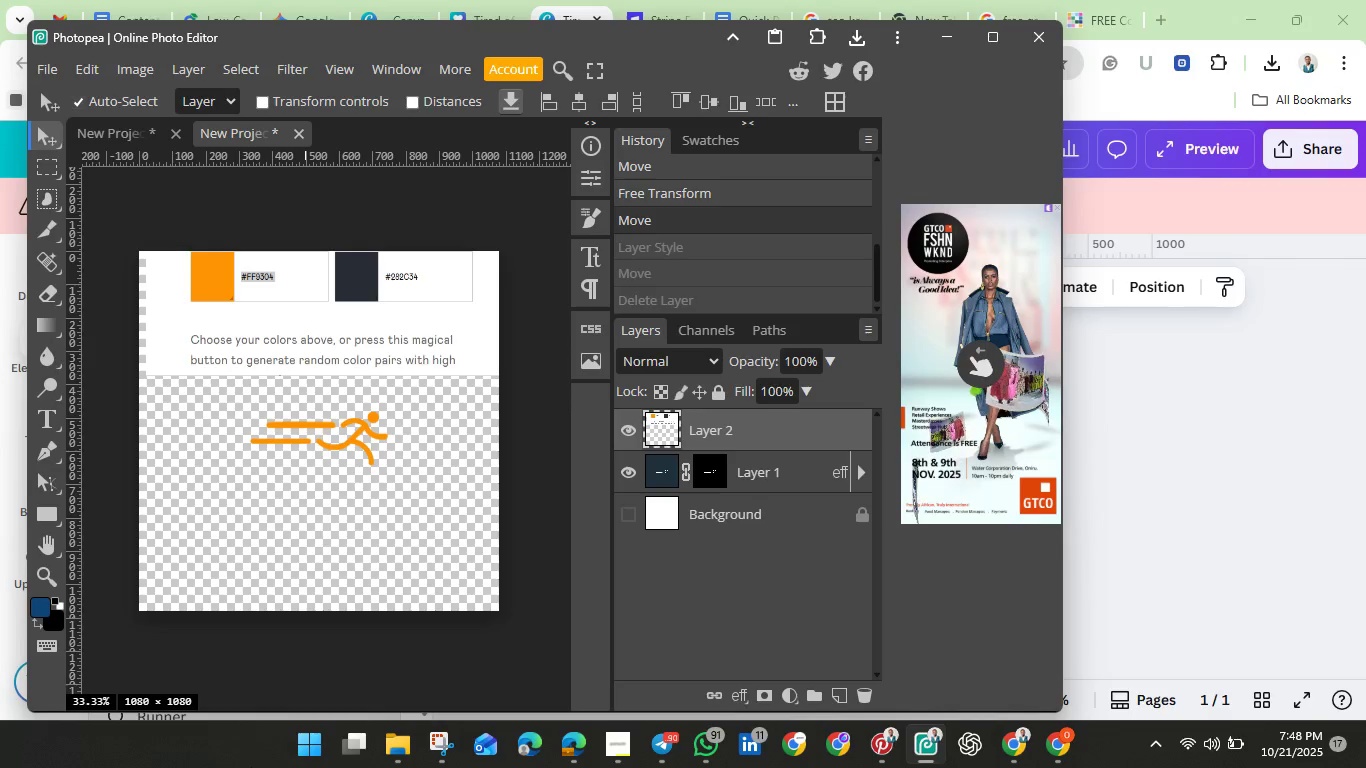 
left_click_drag(start_coordinate=[394, 299], to_coordinate=[162, 294])
 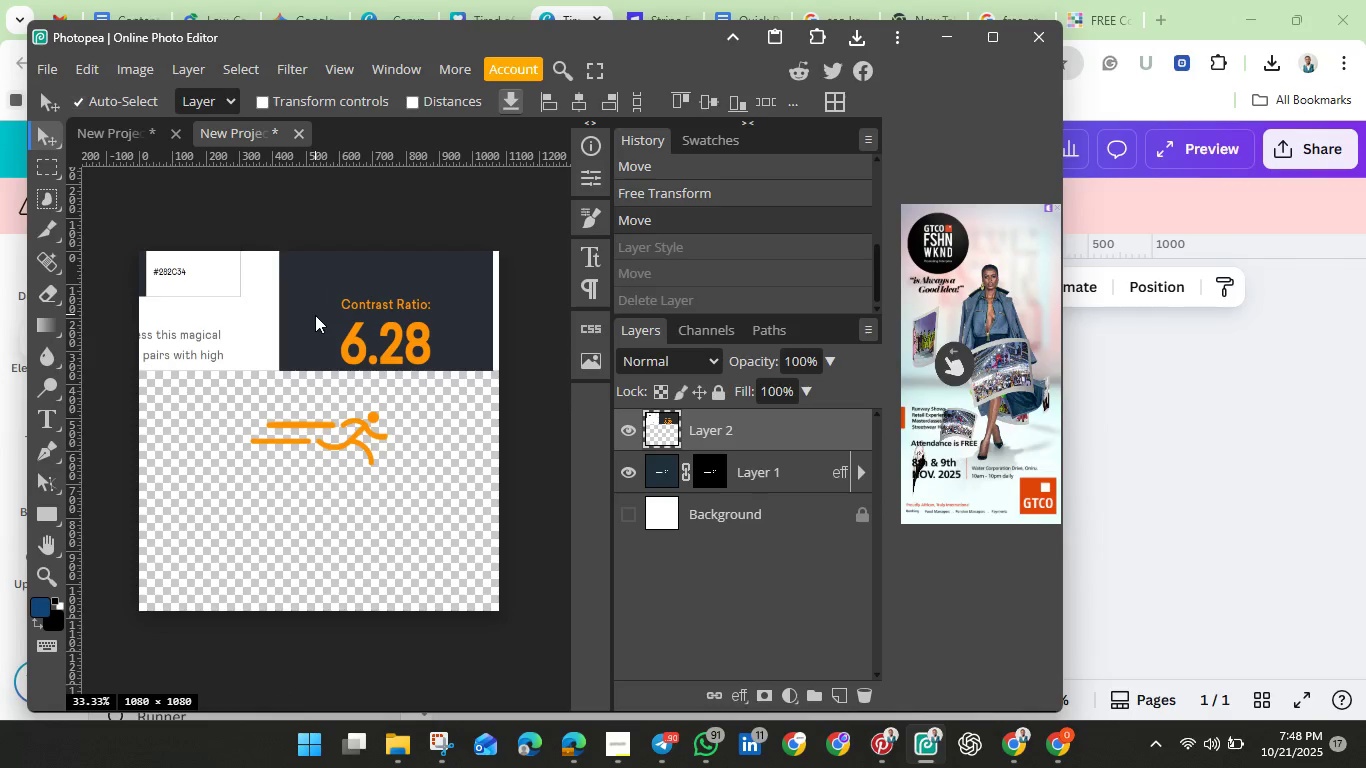 
left_click_drag(start_coordinate=[309, 315], to_coordinate=[129, 327])
 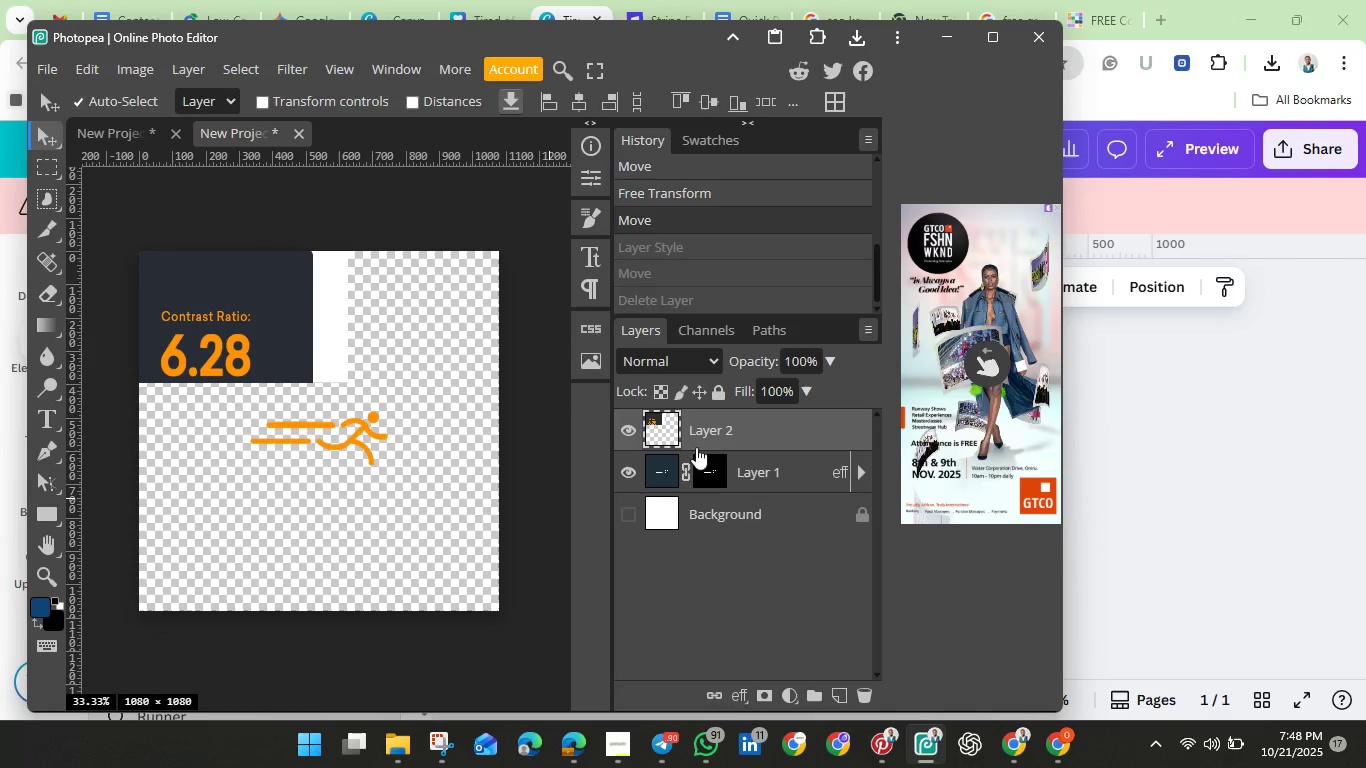 
left_click([712, 463])
 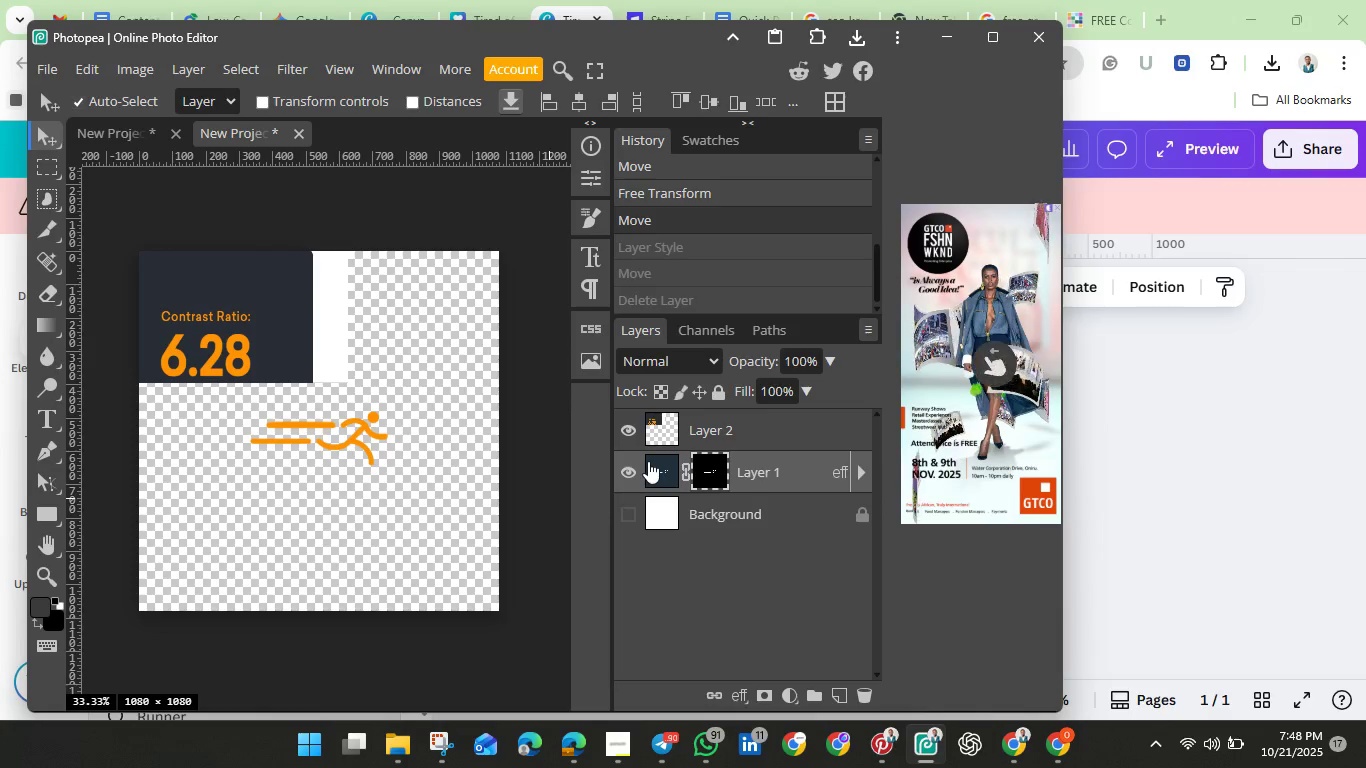 
left_click([648, 461])
 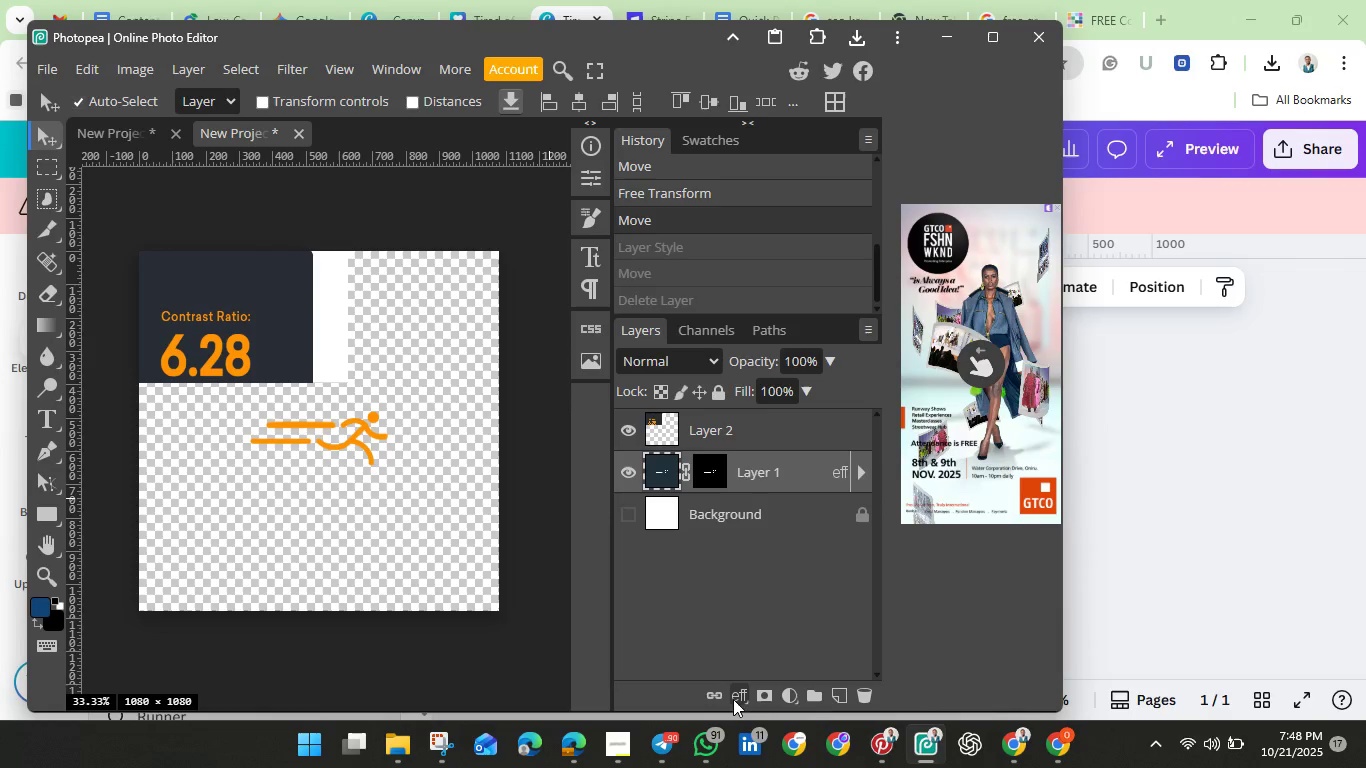 
left_click([733, 699])
 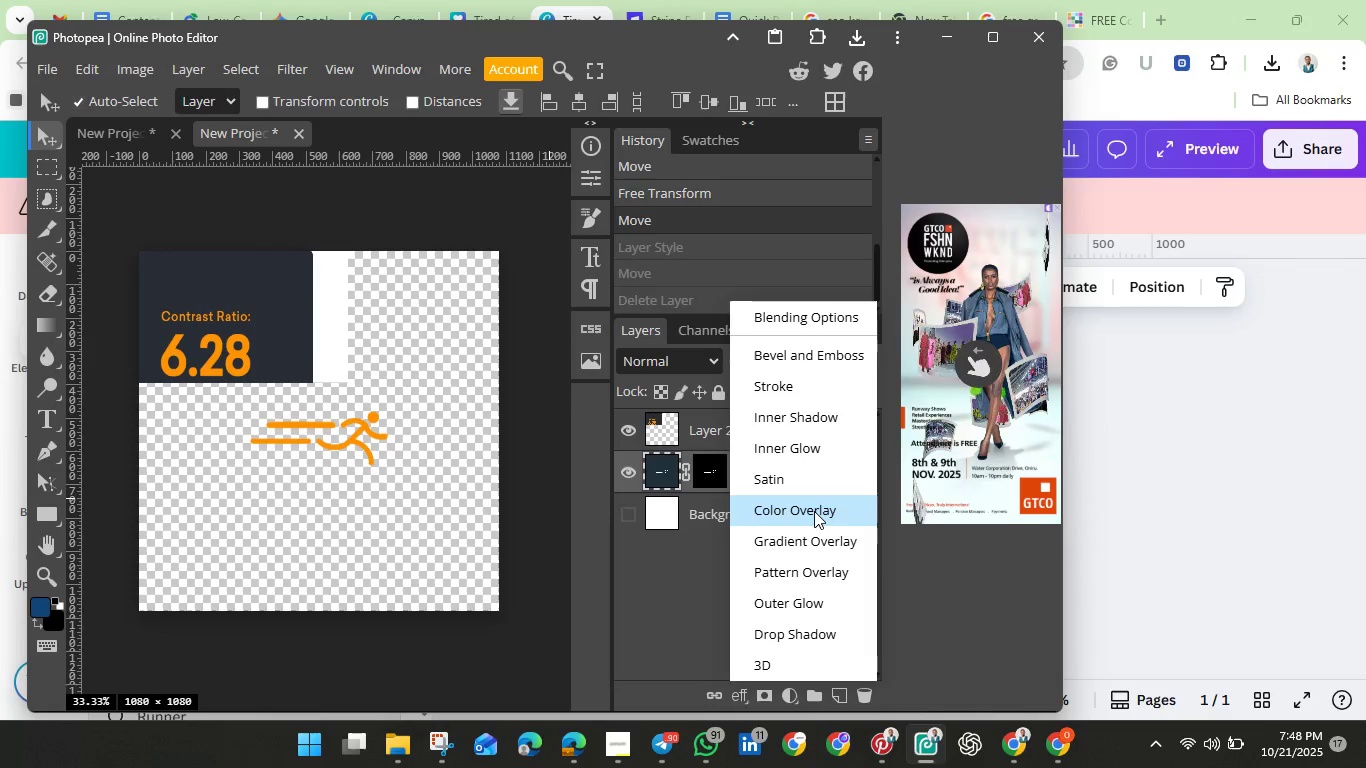 
left_click([814, 511])
 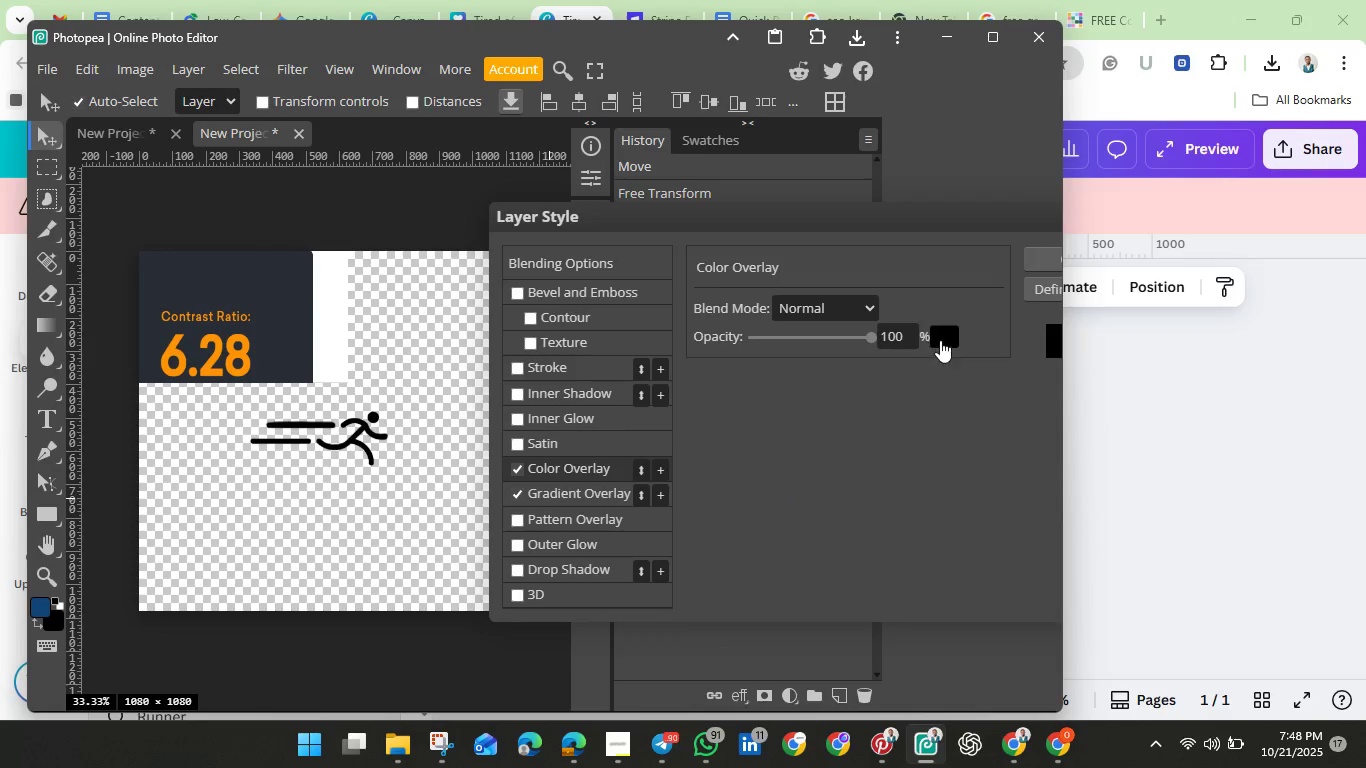 
left_click([942, 339])
 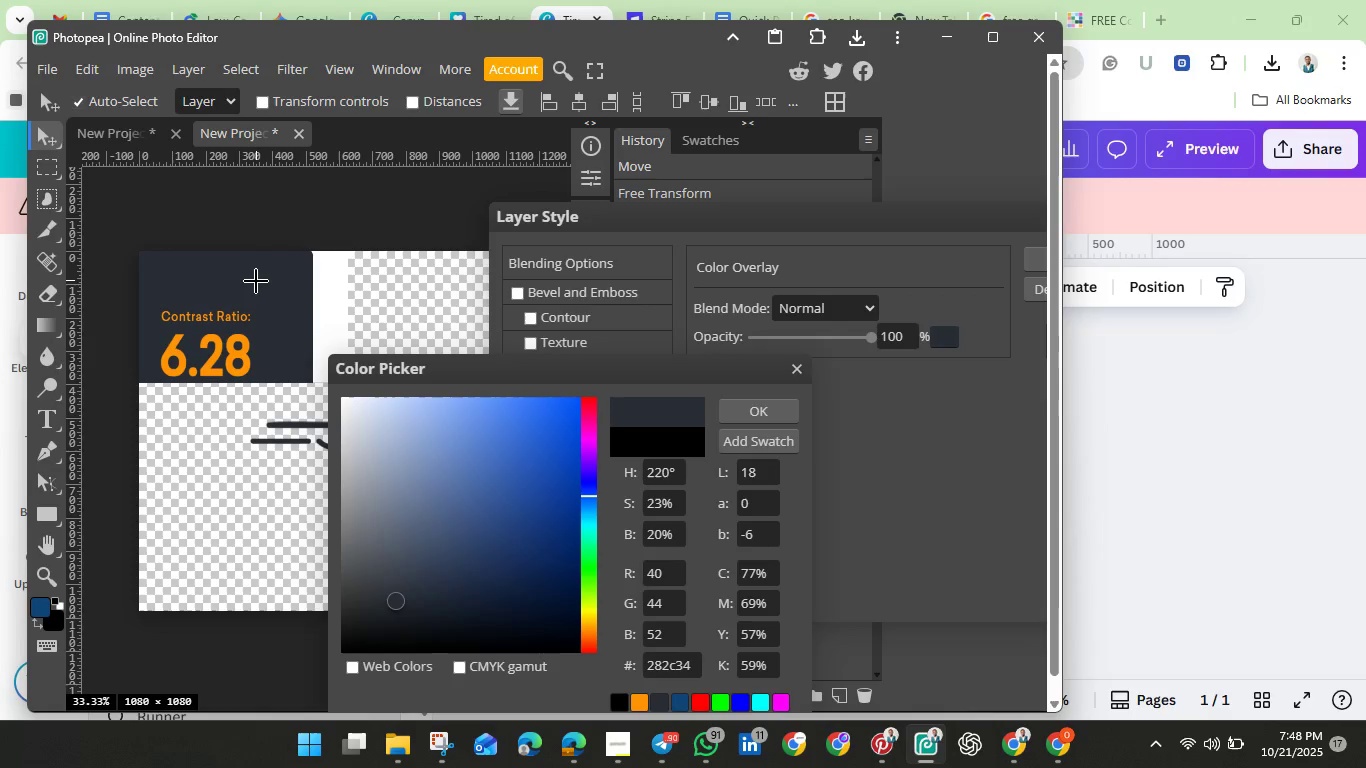 
left_click([256, 281])
 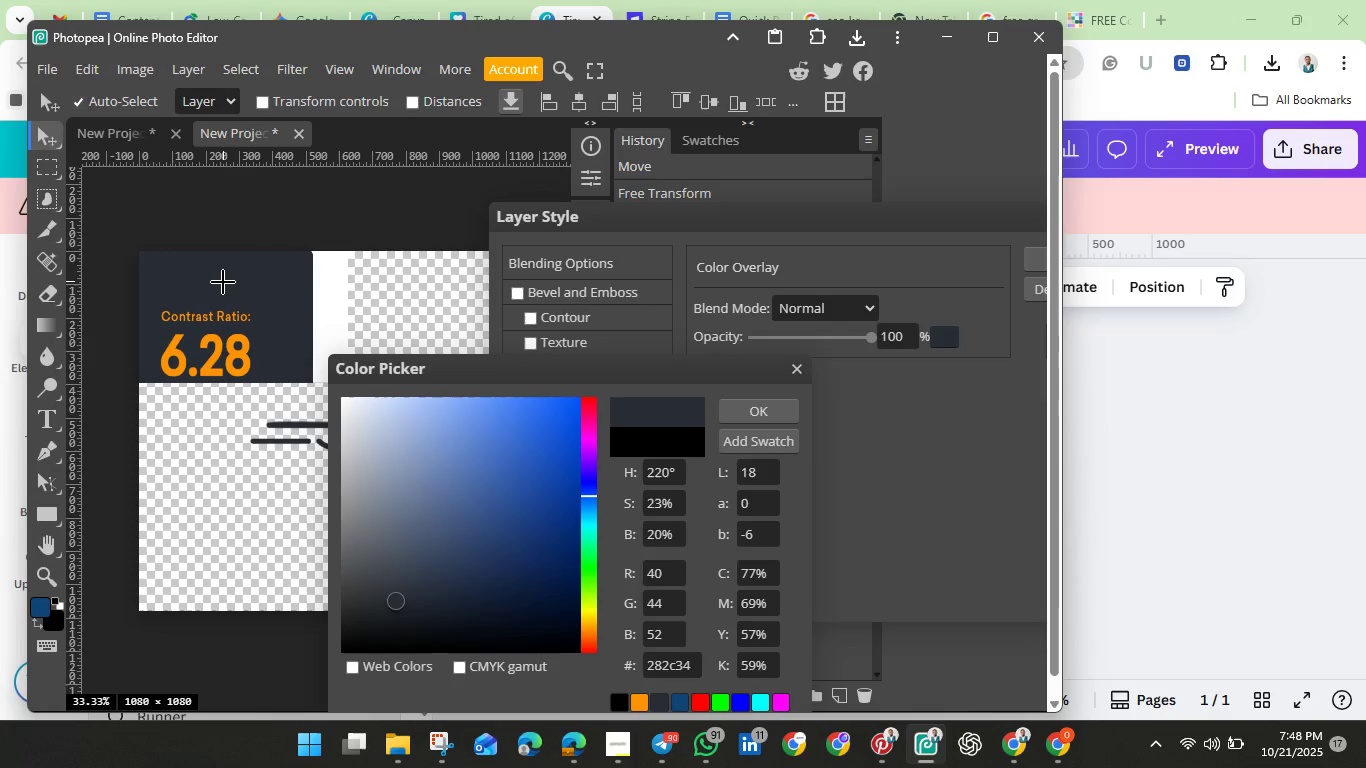 
left_click([223, 282])
 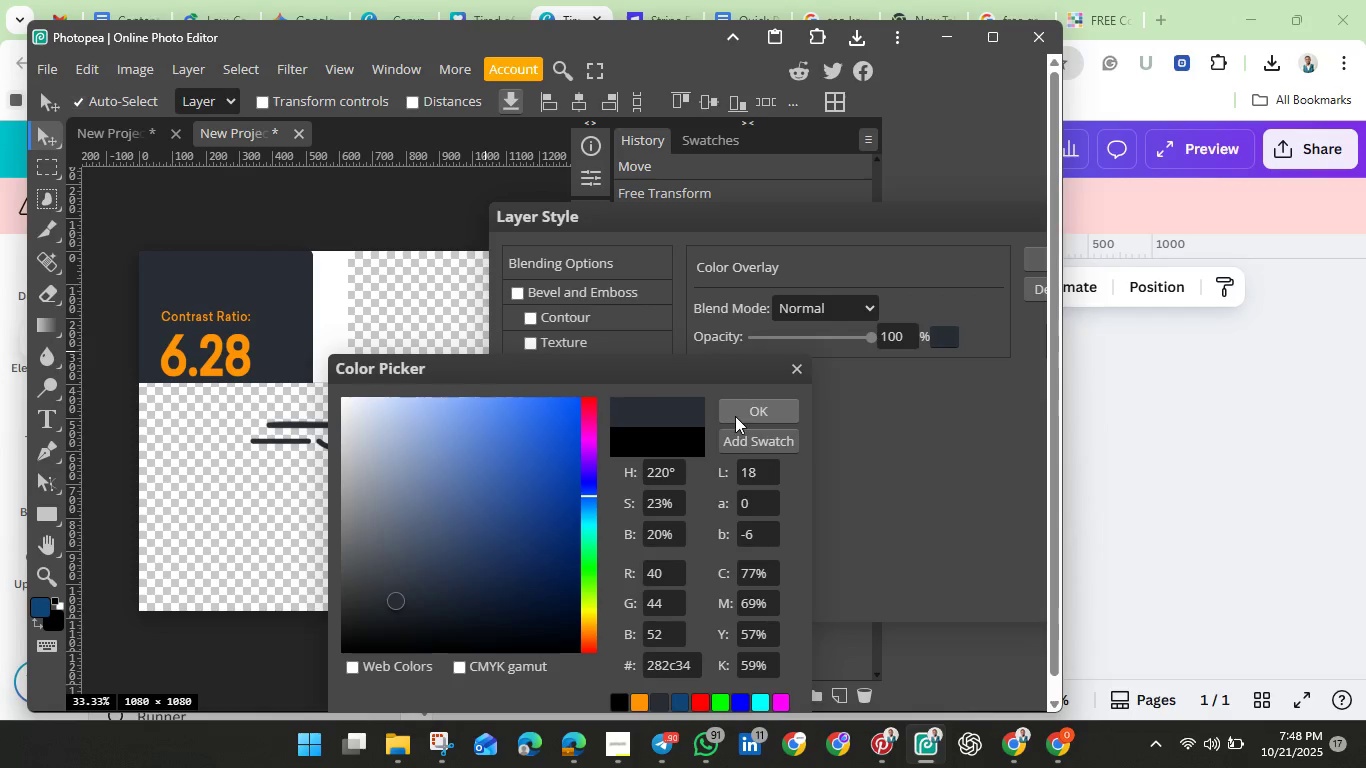 
left_click([736, 415])
 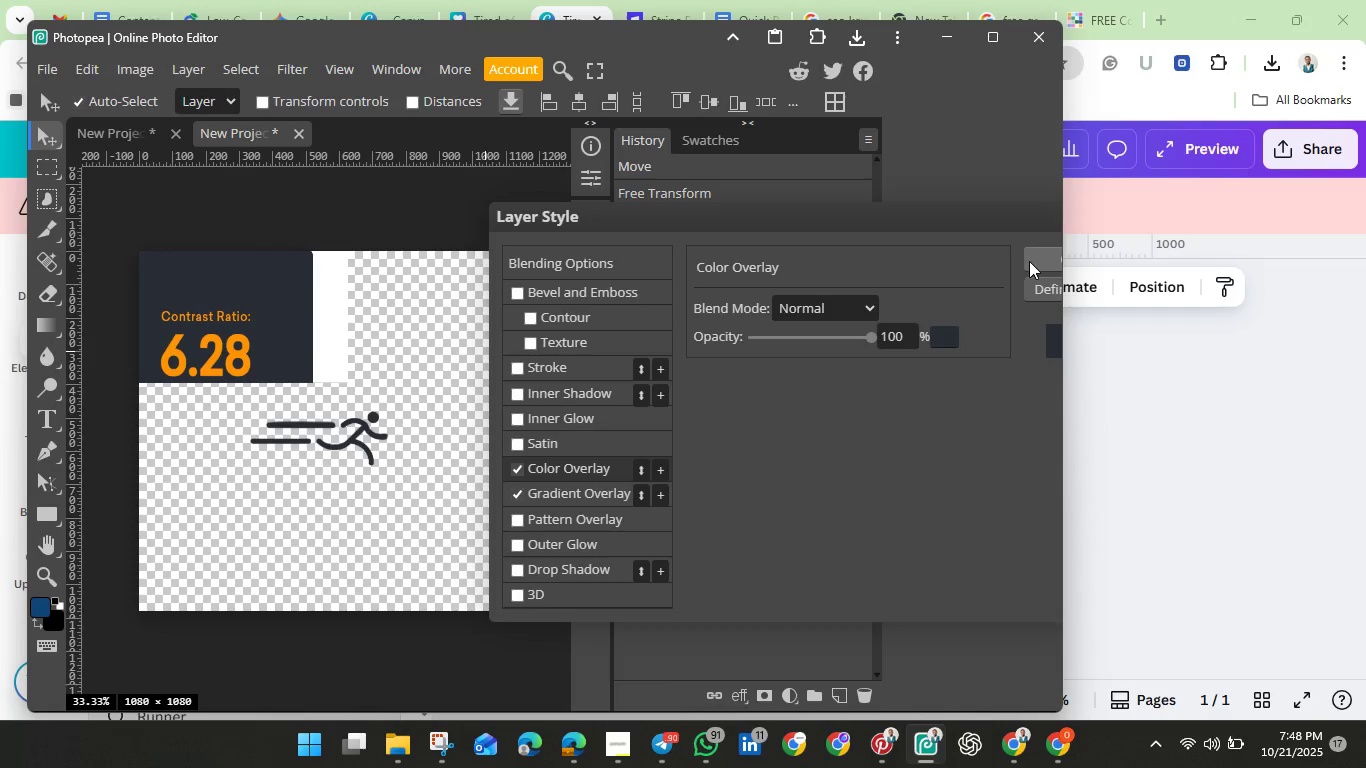 
left_click([1029, 261])
 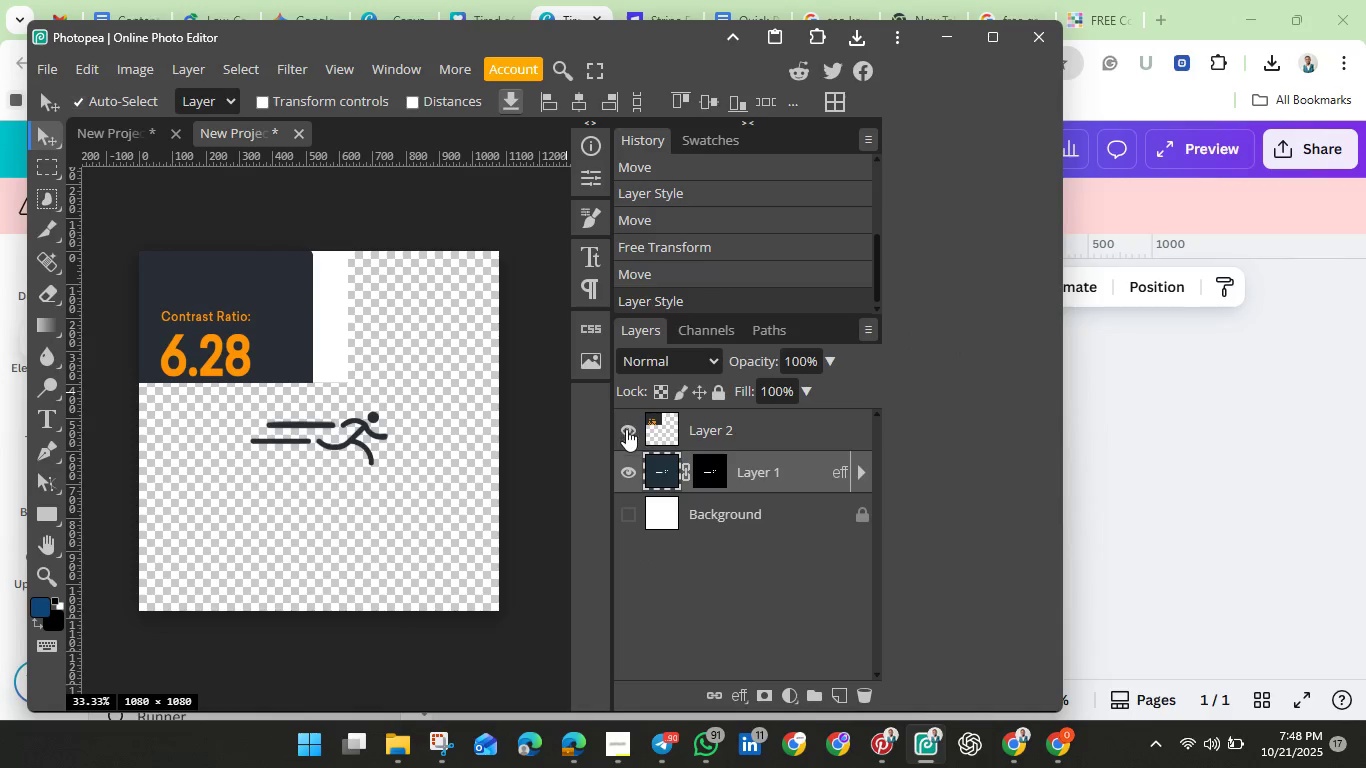 
left_click([626, 431])
 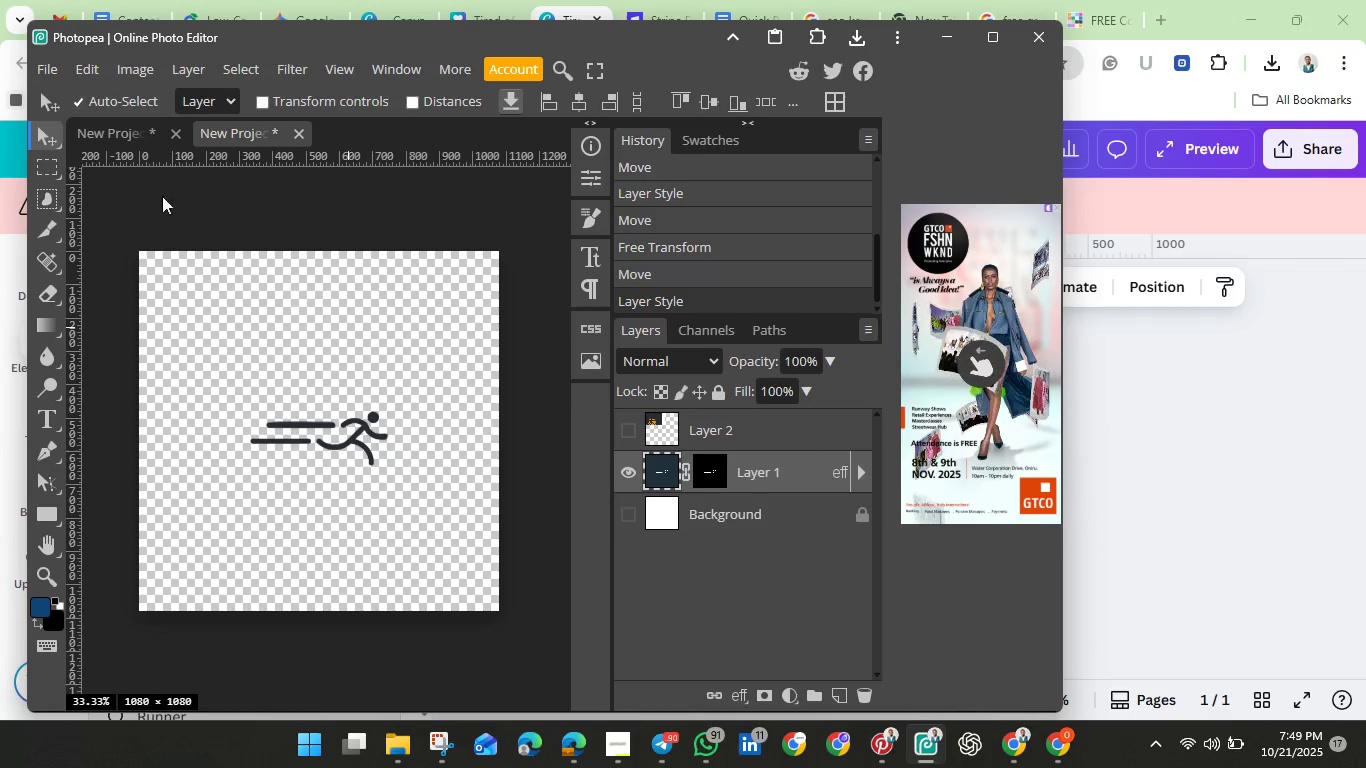 
wait(5.89)
 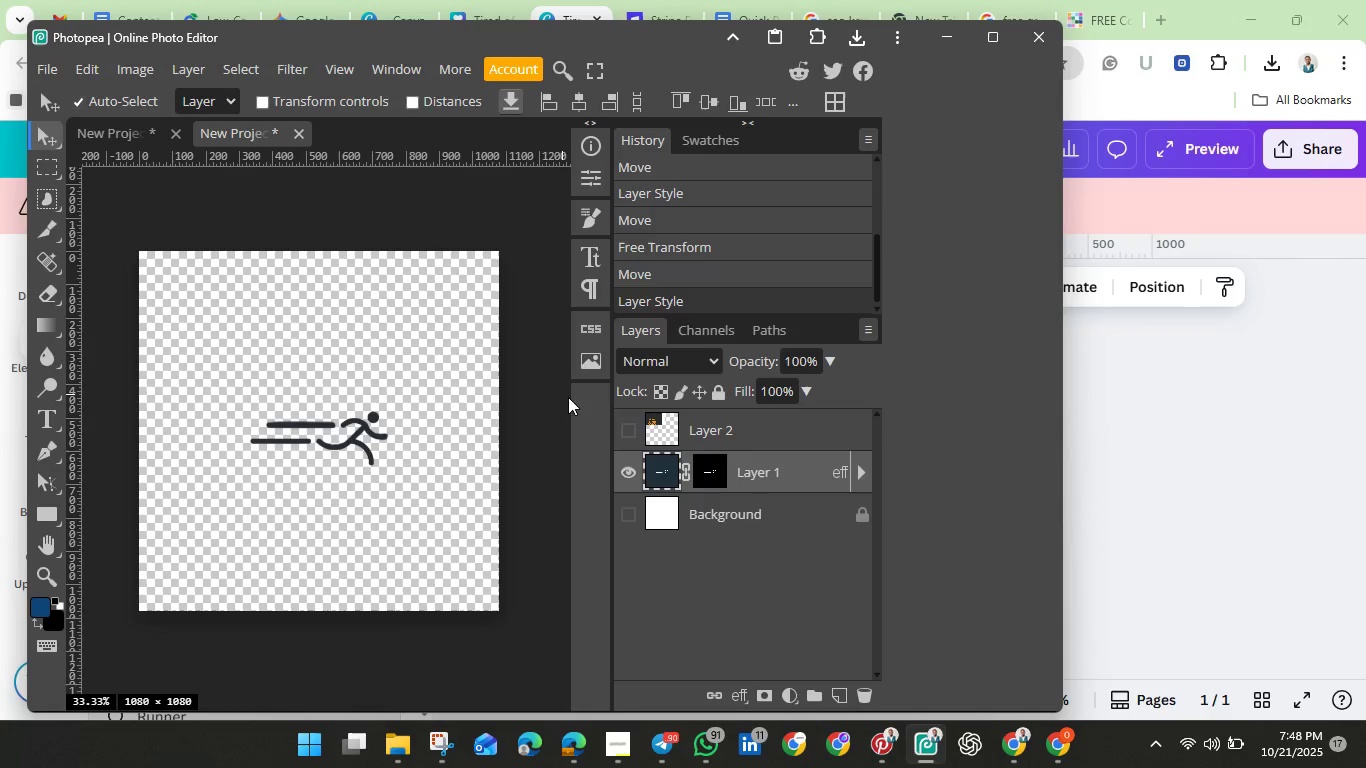 
left_click([53, 66])
 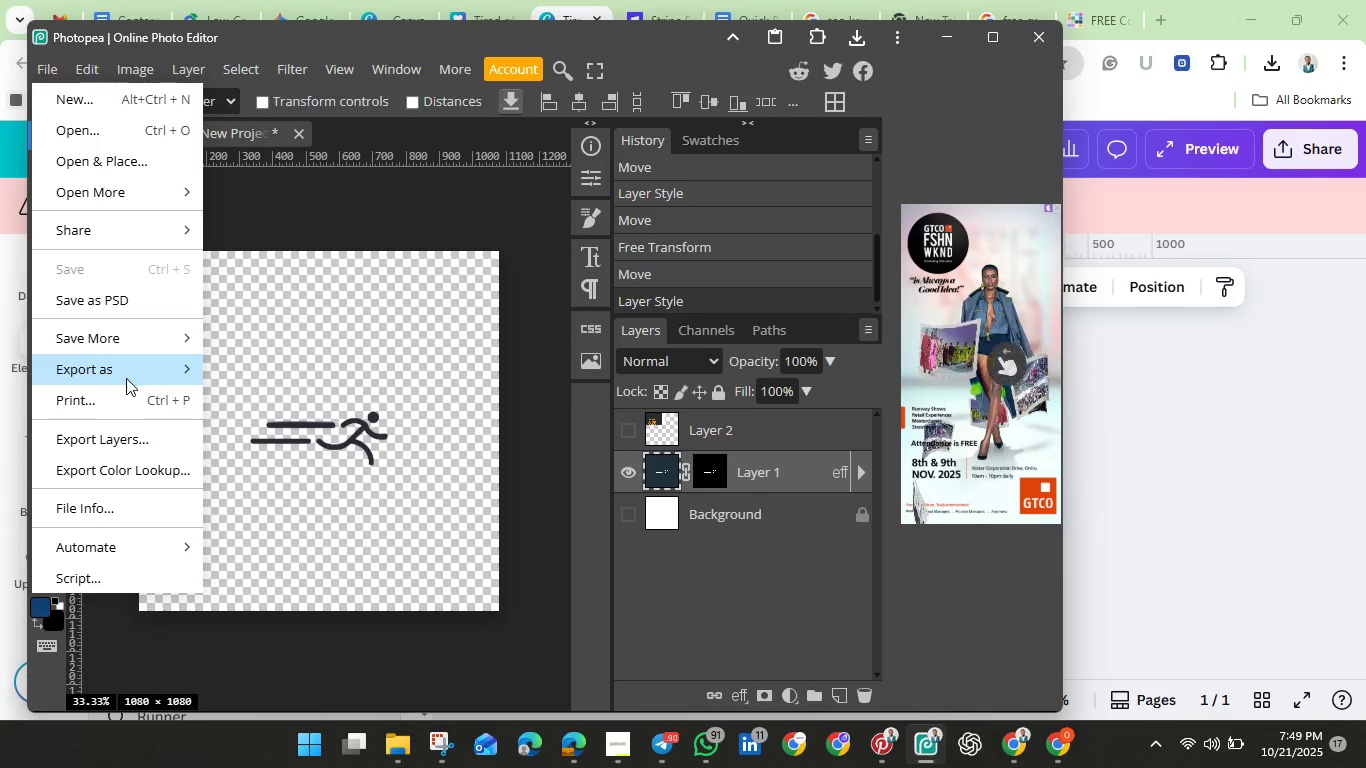 
wait(7.56)
 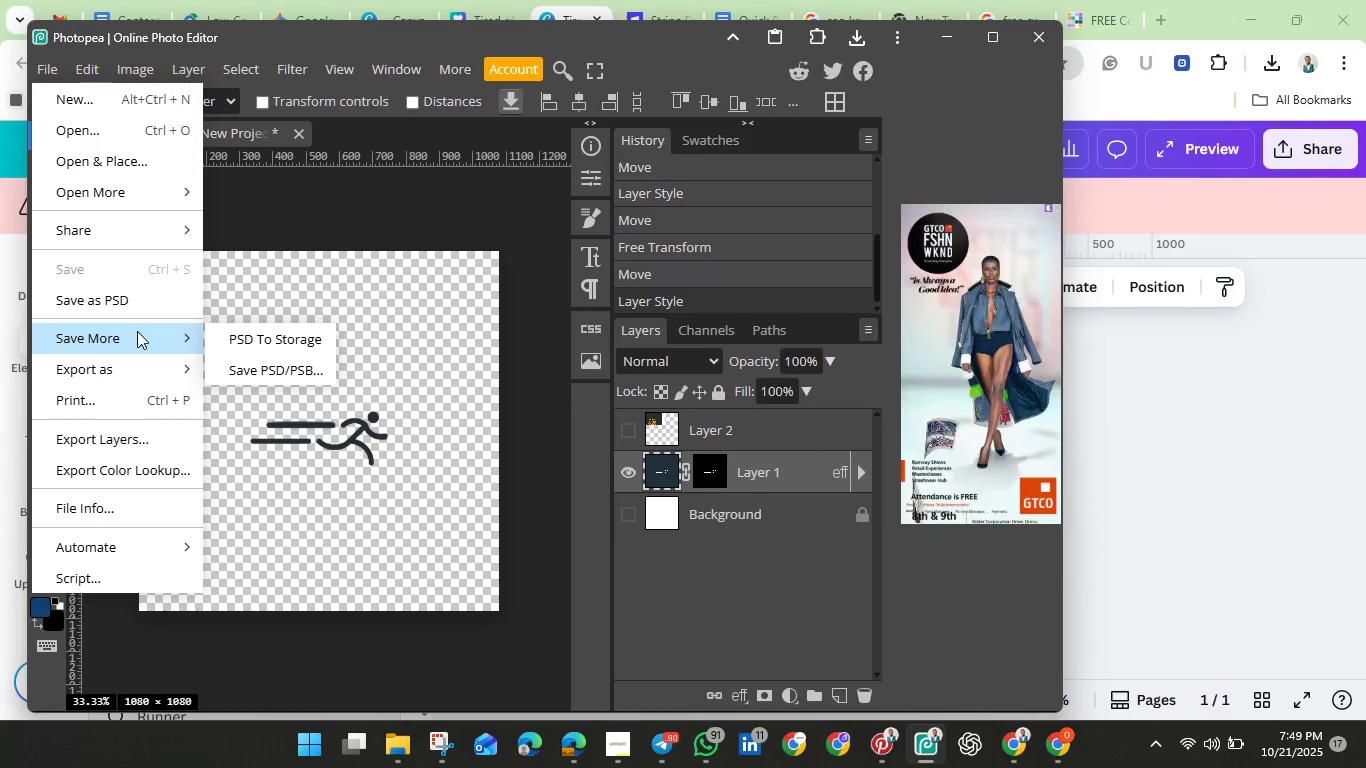 
left_click([256, 366])
 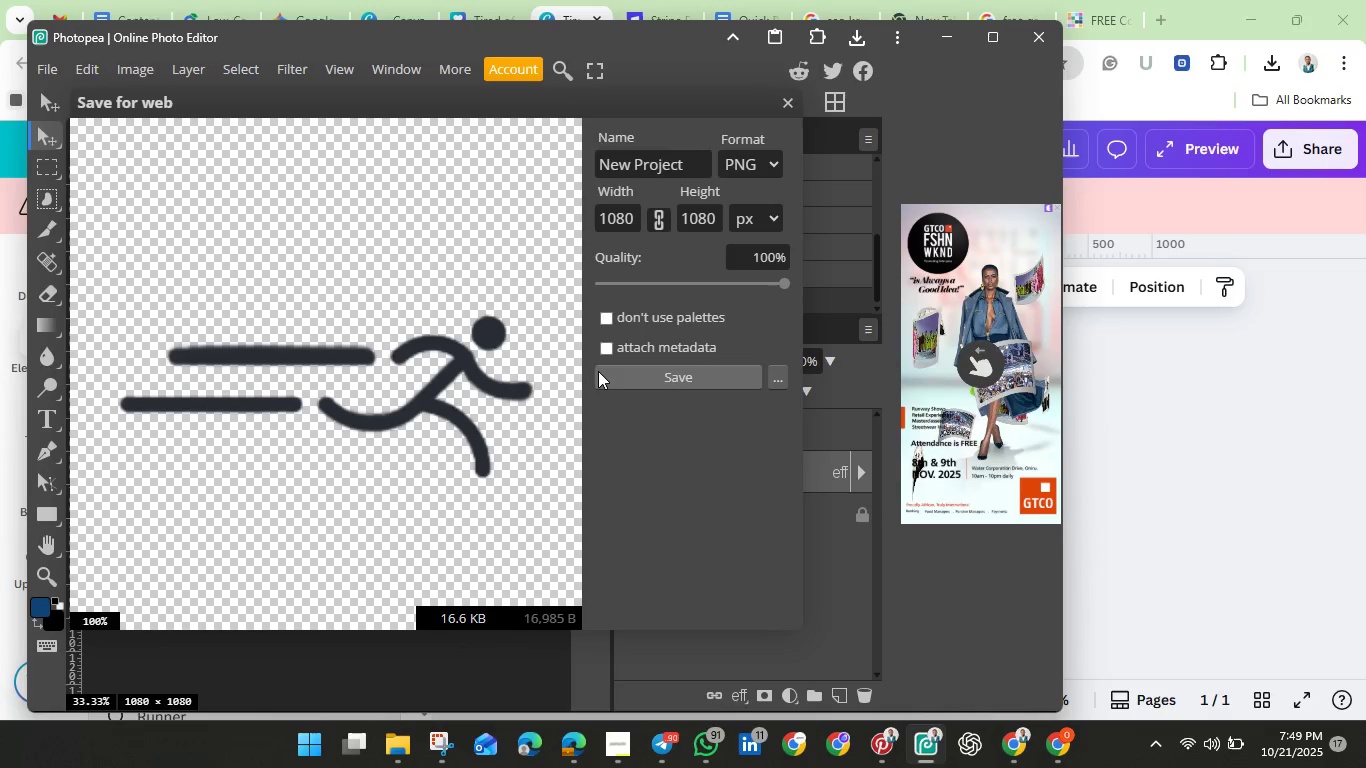 
wait(7.83)
 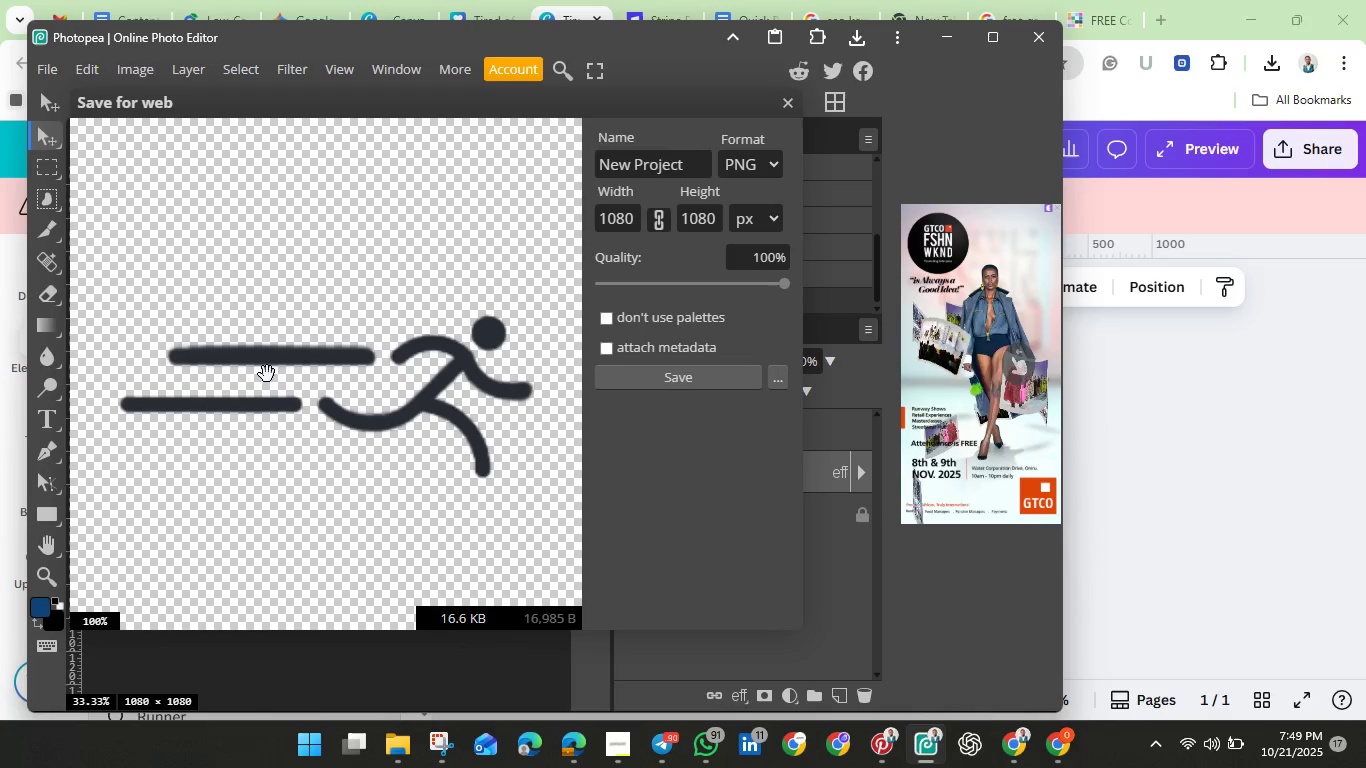 
left_click([637, 378])
 